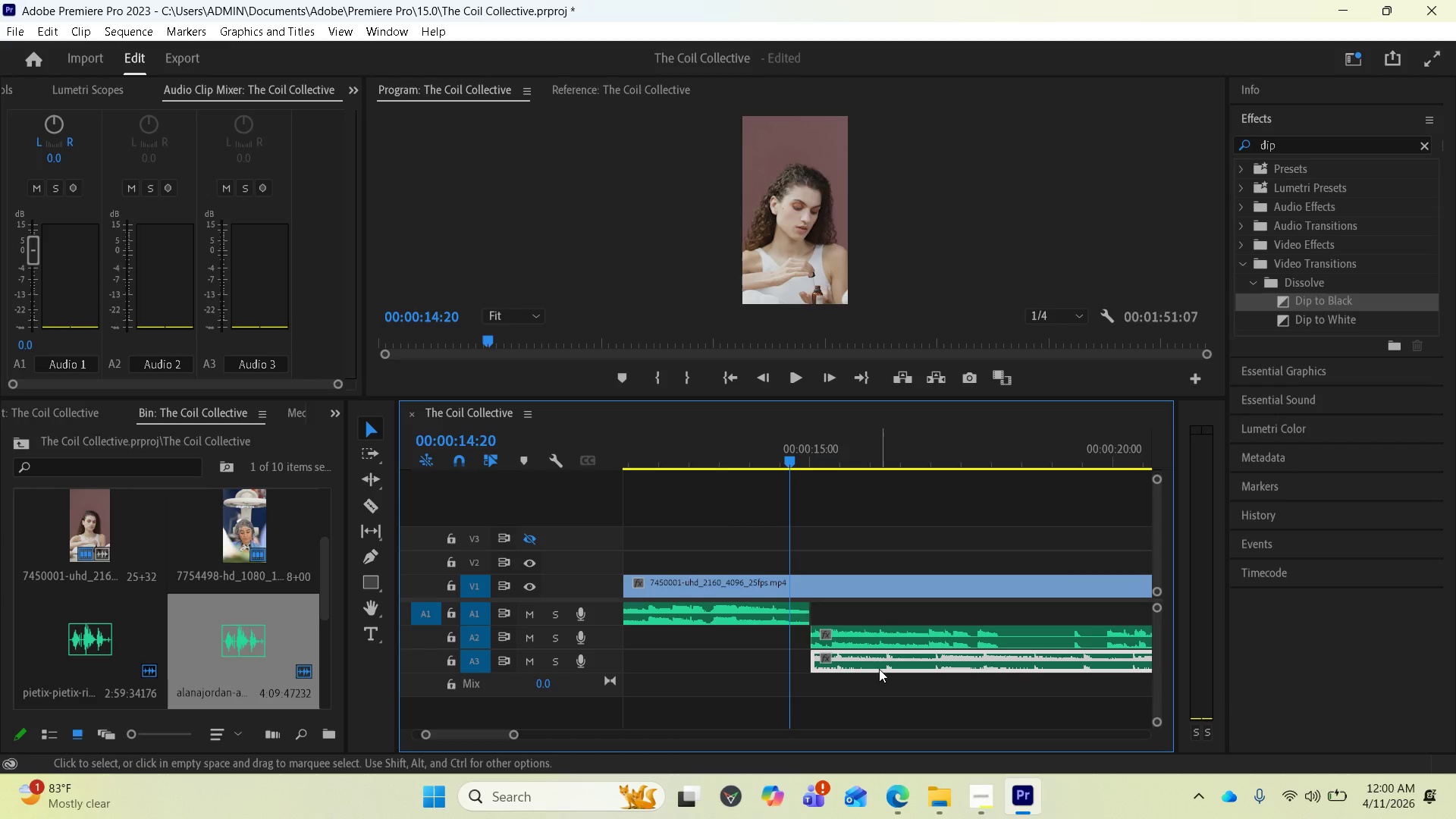 
key(Delete)
 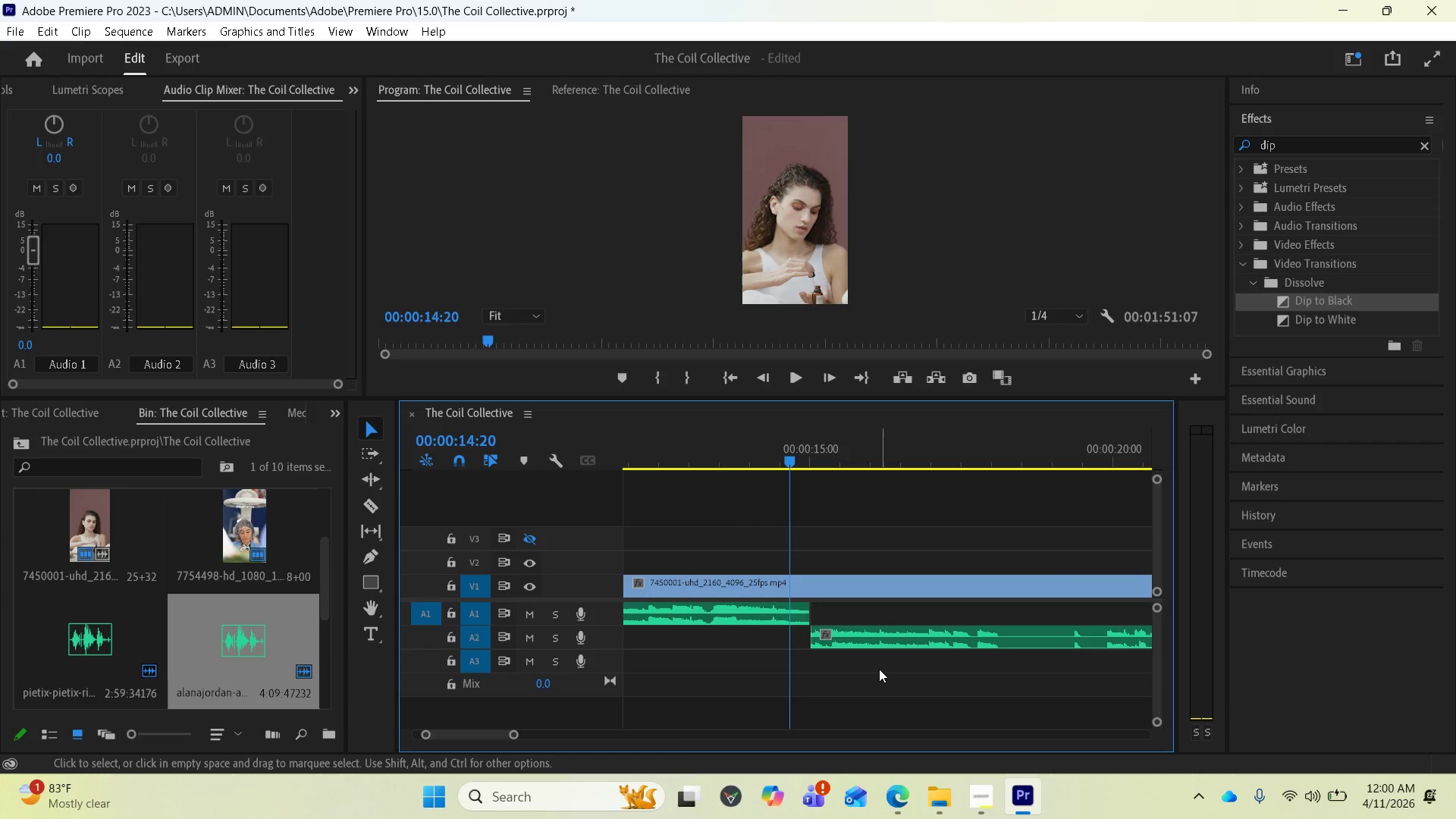 
key(Space)
 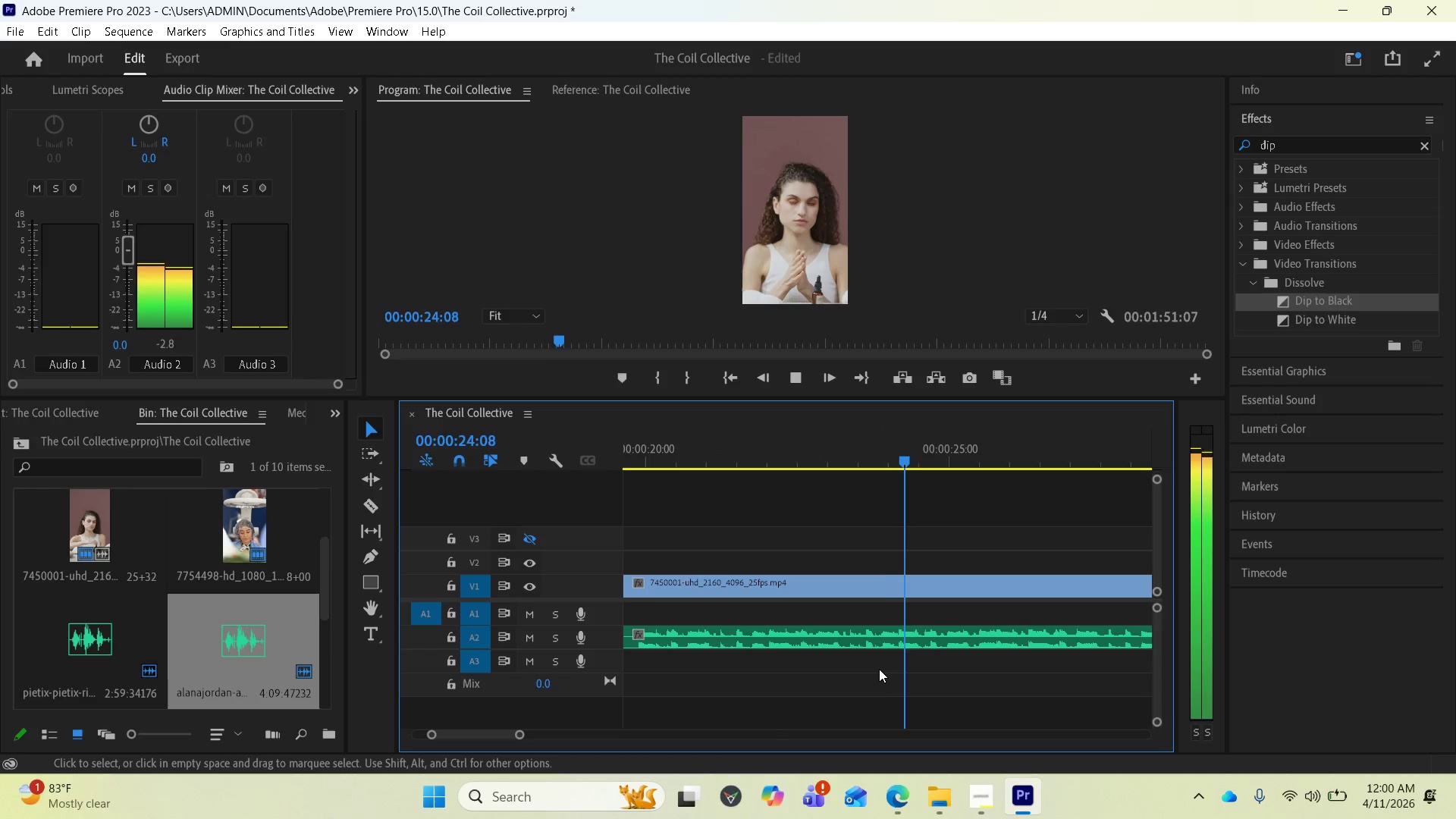 
wait(14.59)
 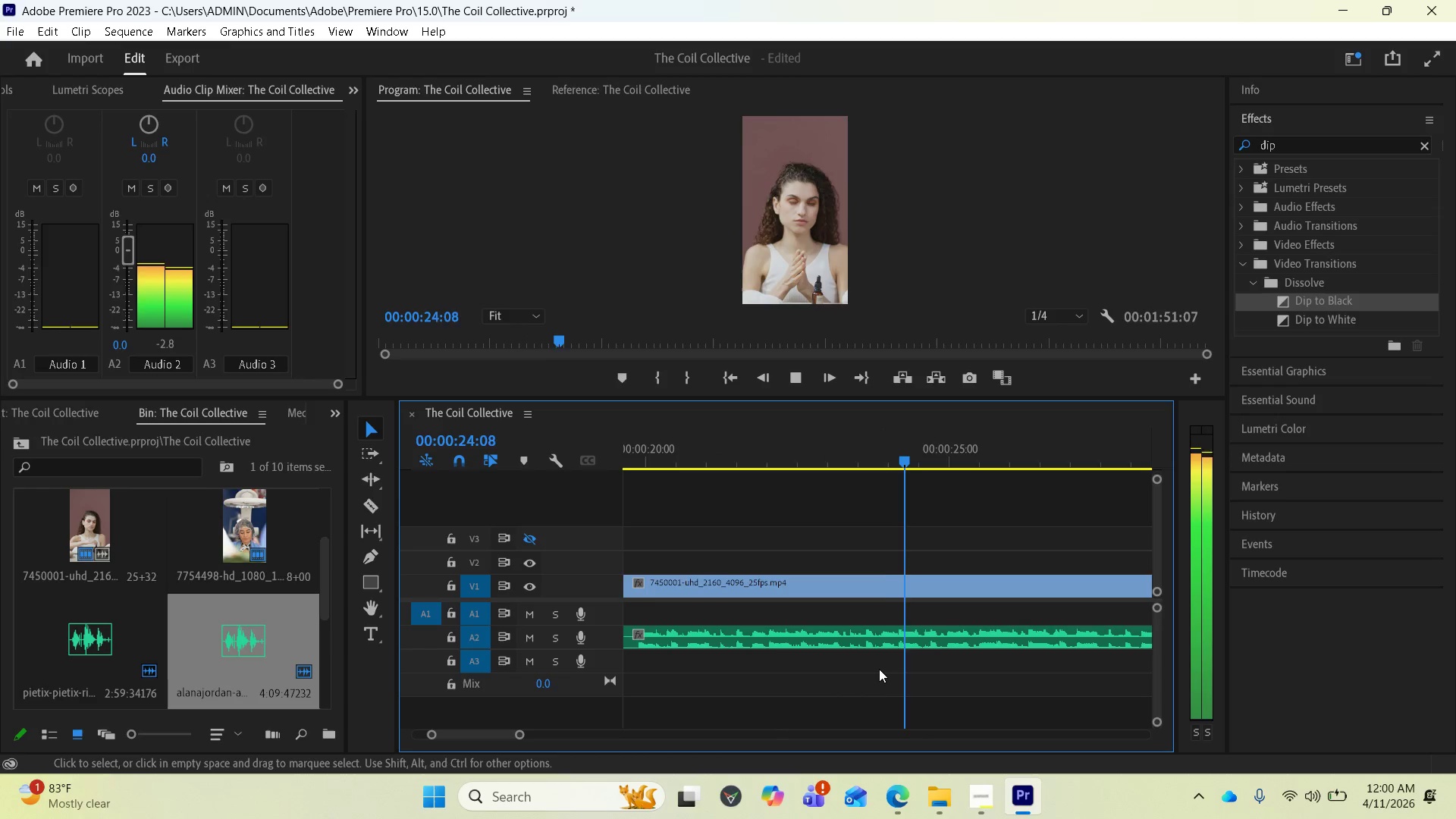 
key(Space)
 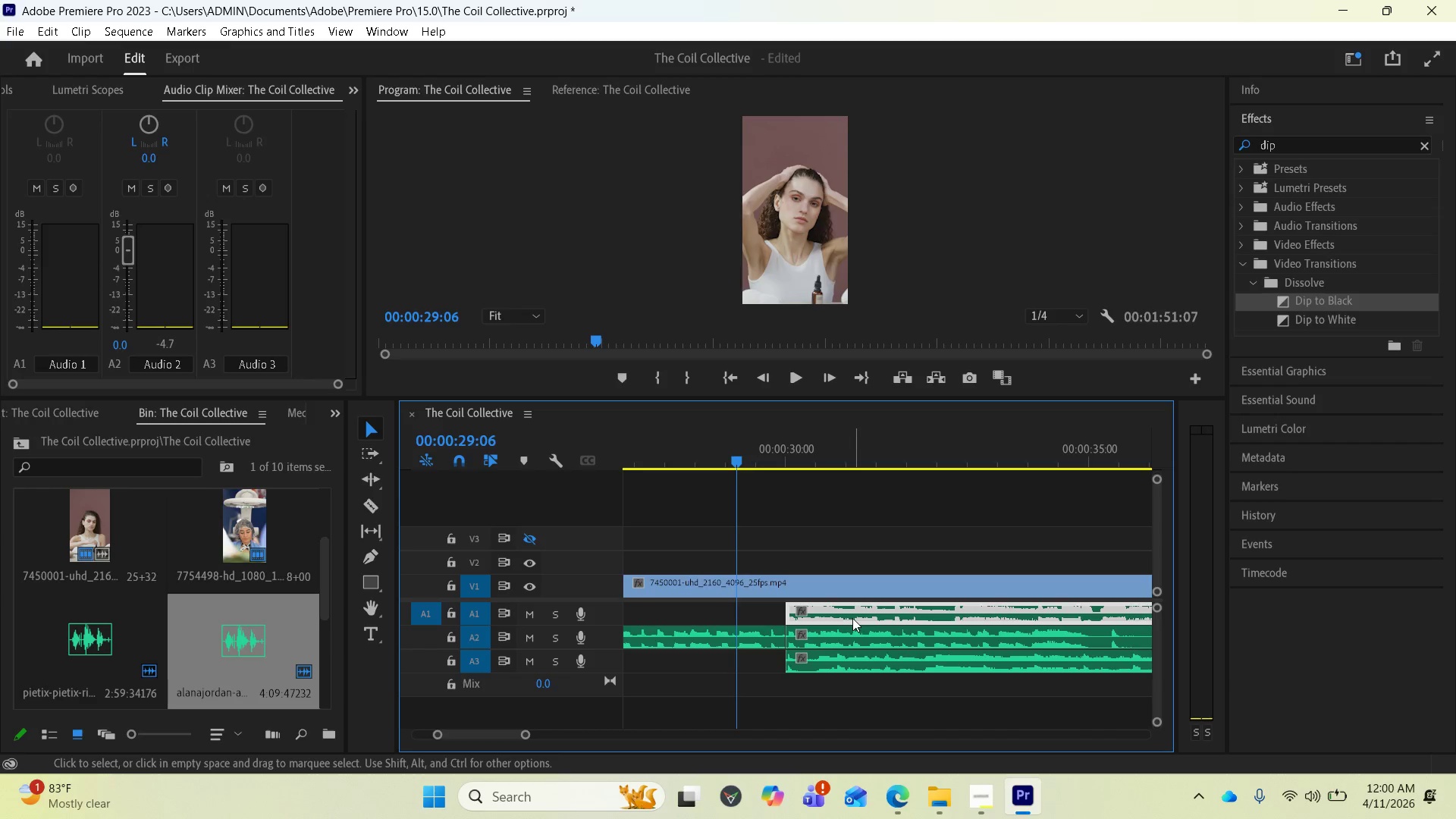 
key(Delete)
 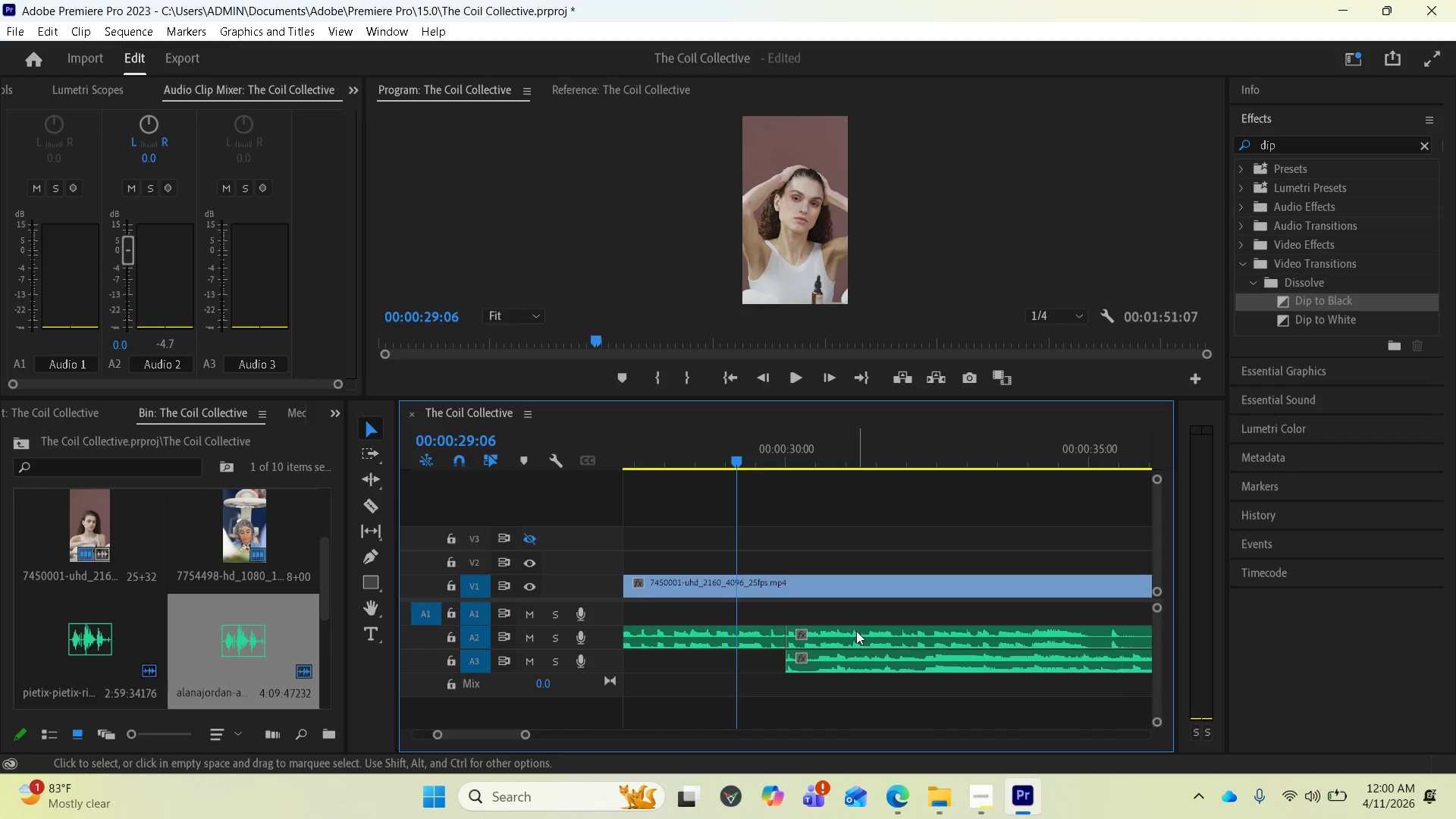 
left_click([858, 633])
 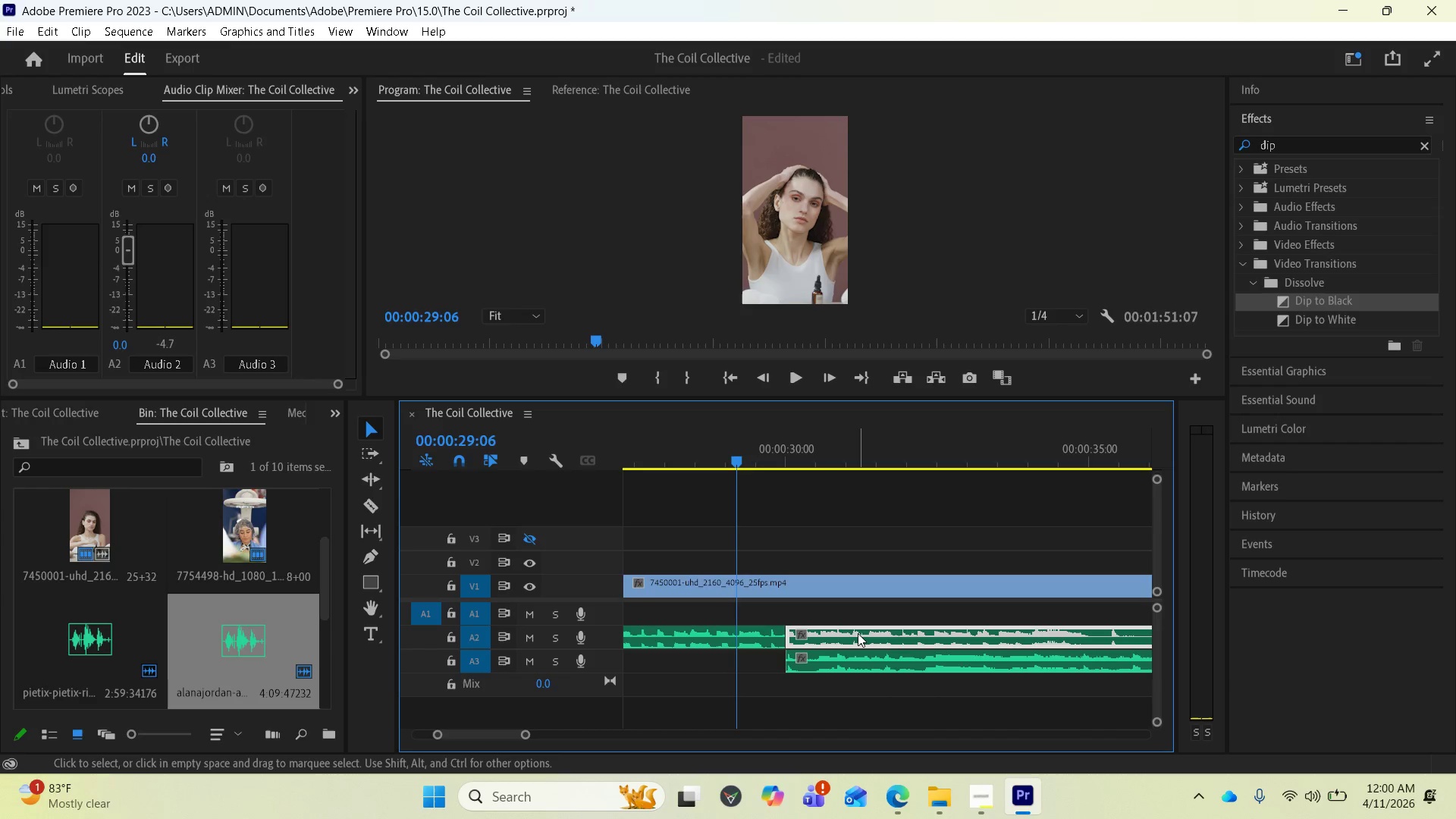 
key(Delete)
 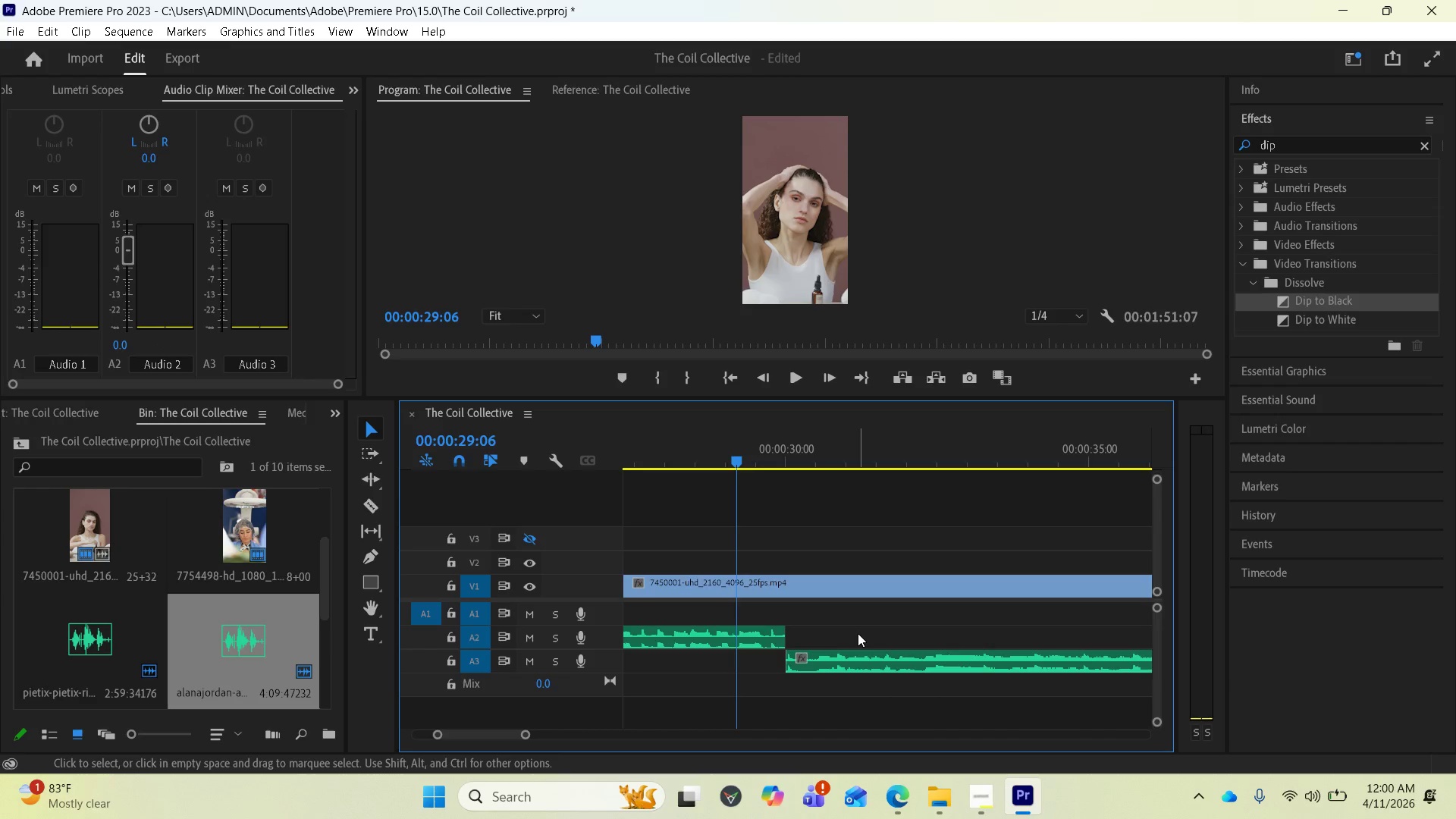 
key(Space)
 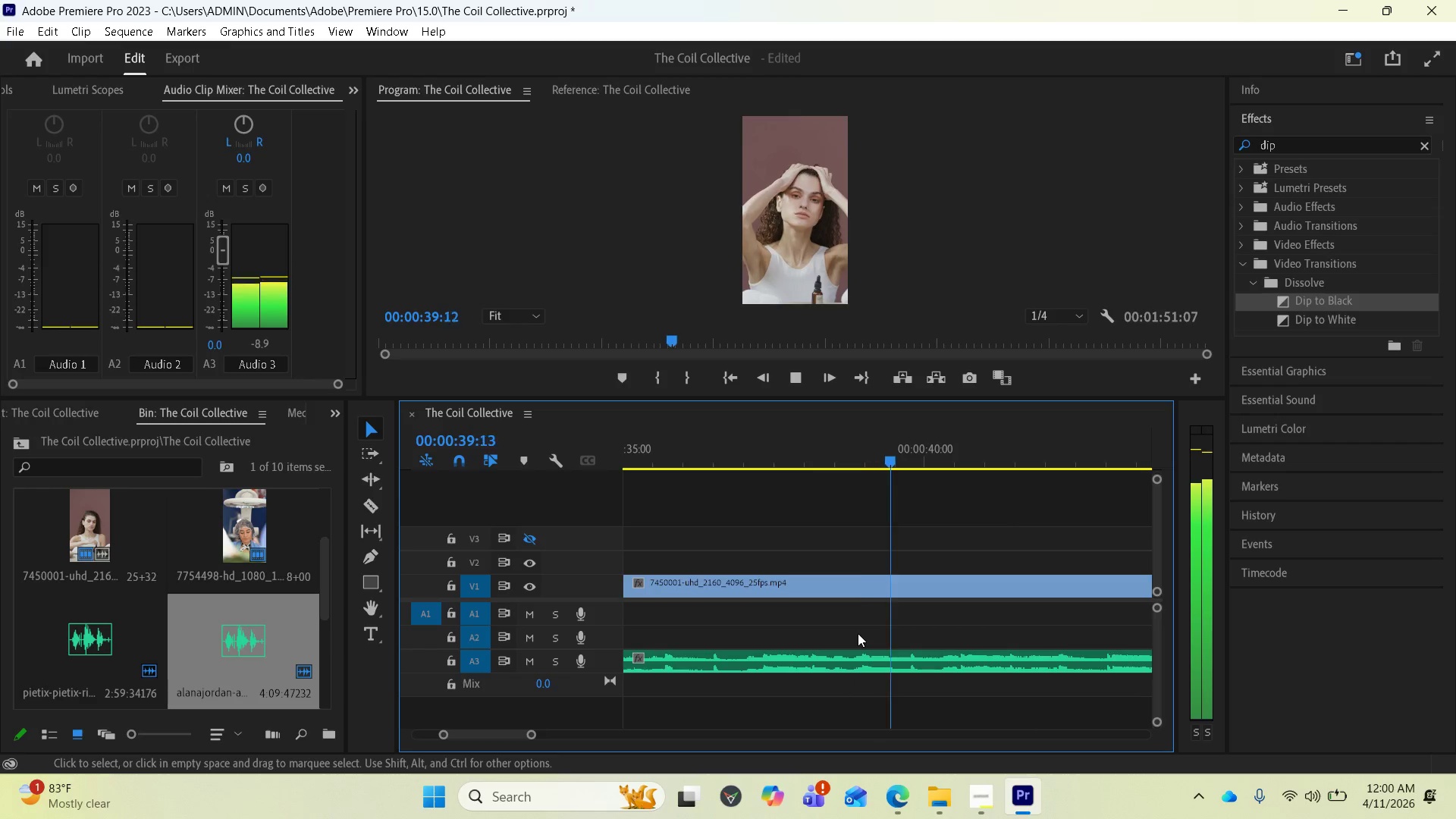 
wait(15.25)
 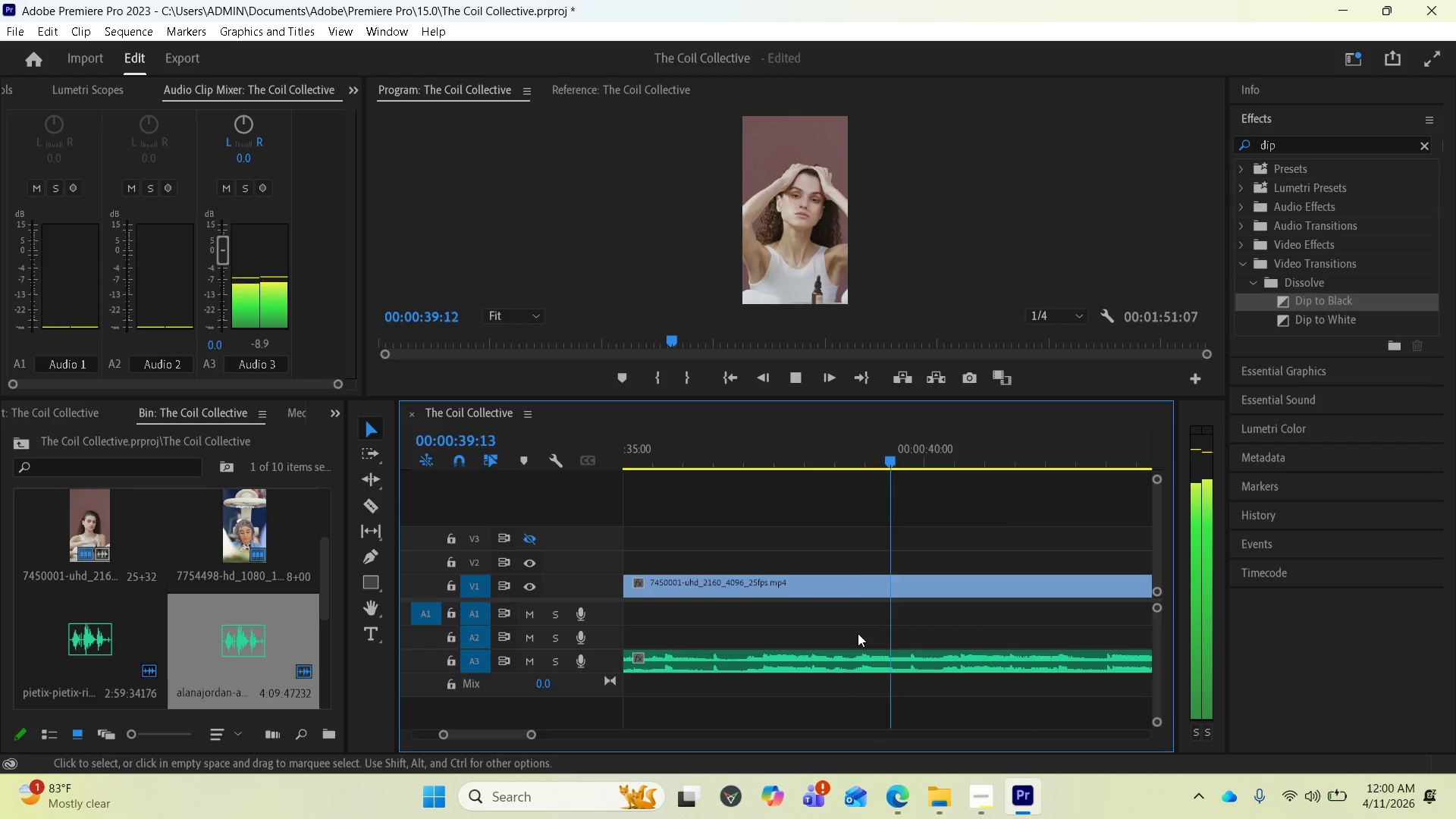 
key(Space)
 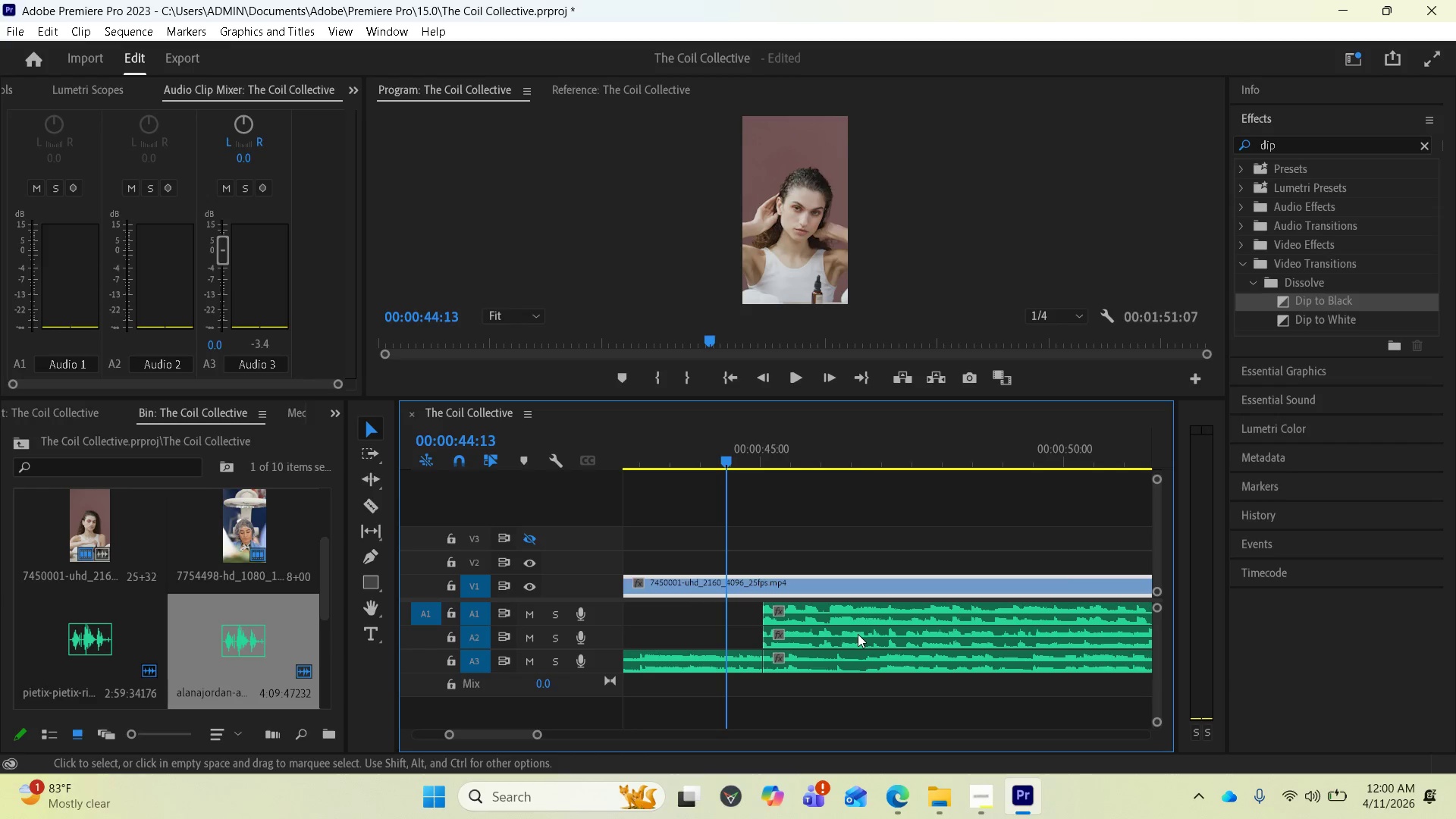 
left_click([841, 656])
 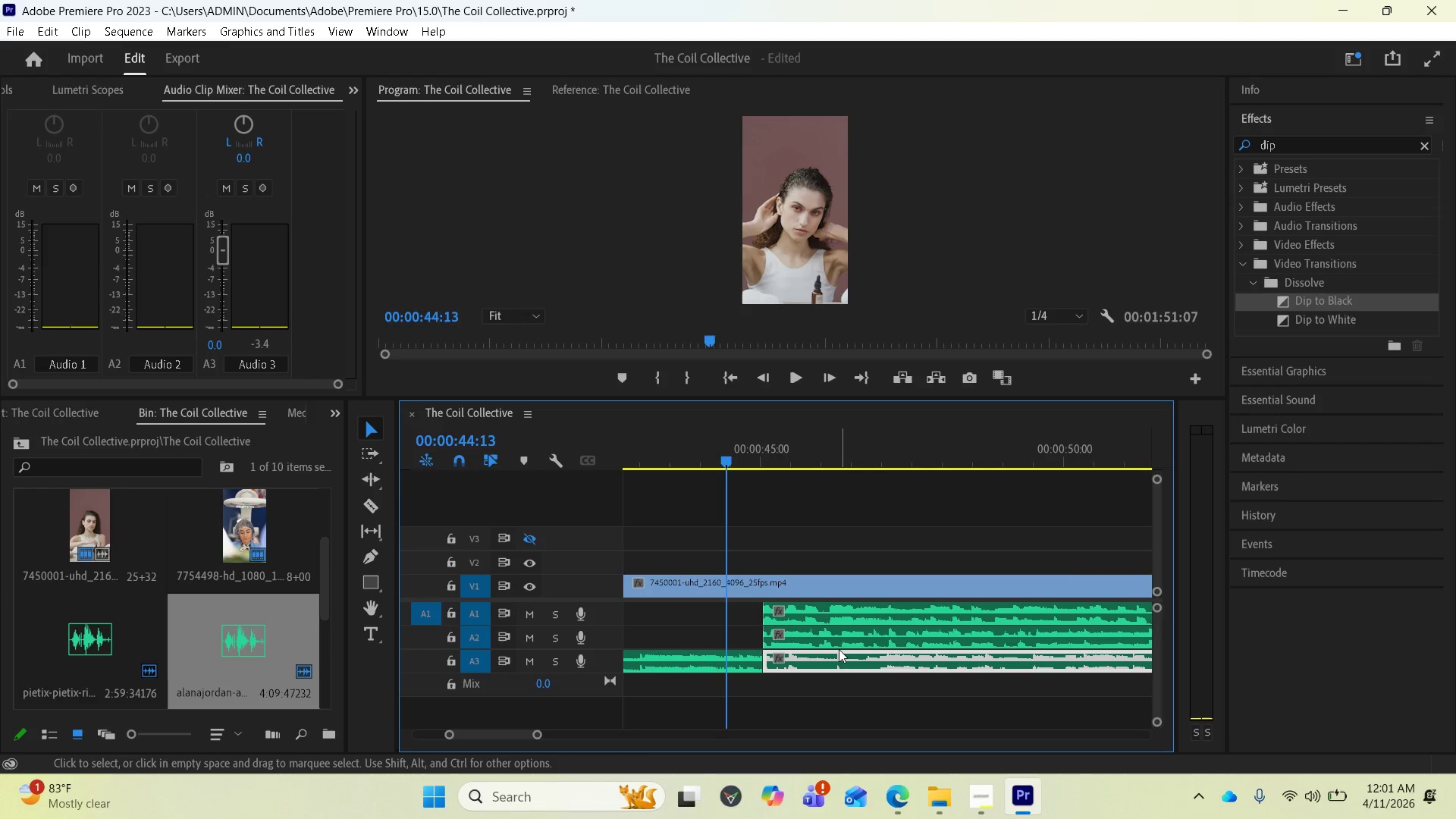 
key(Delete)
 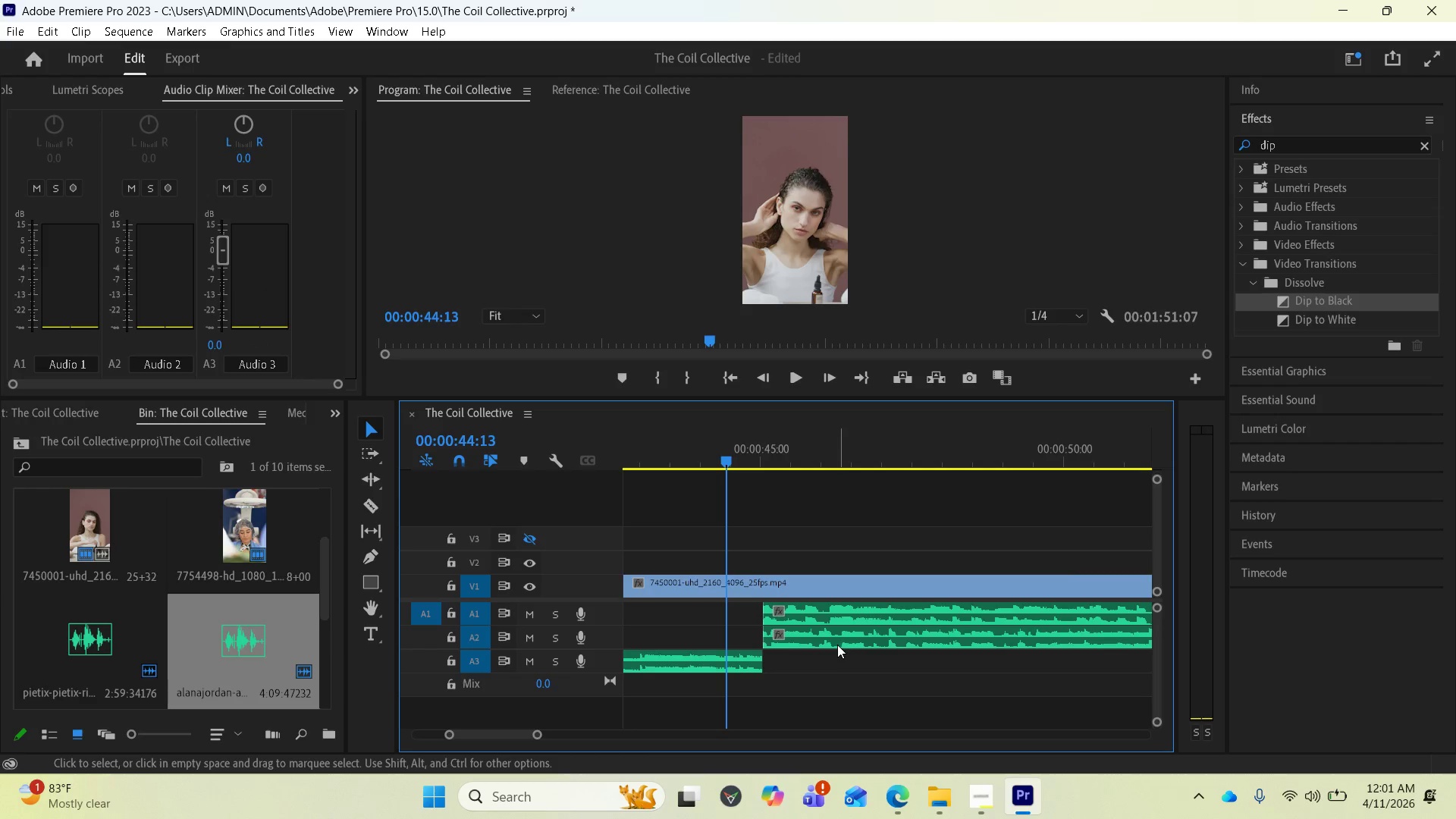 
left_click([837, 645])
 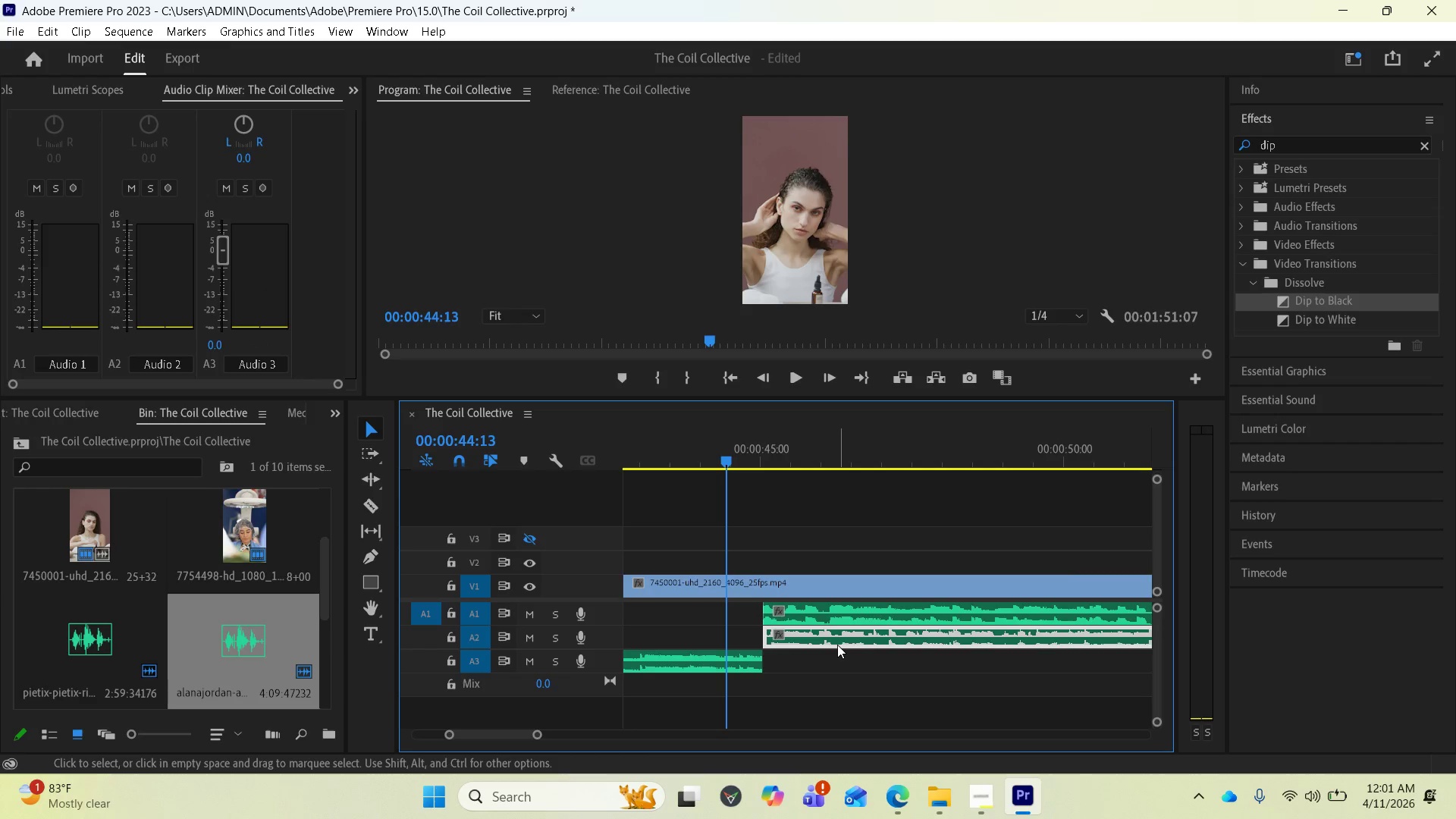 
key(Delete)
 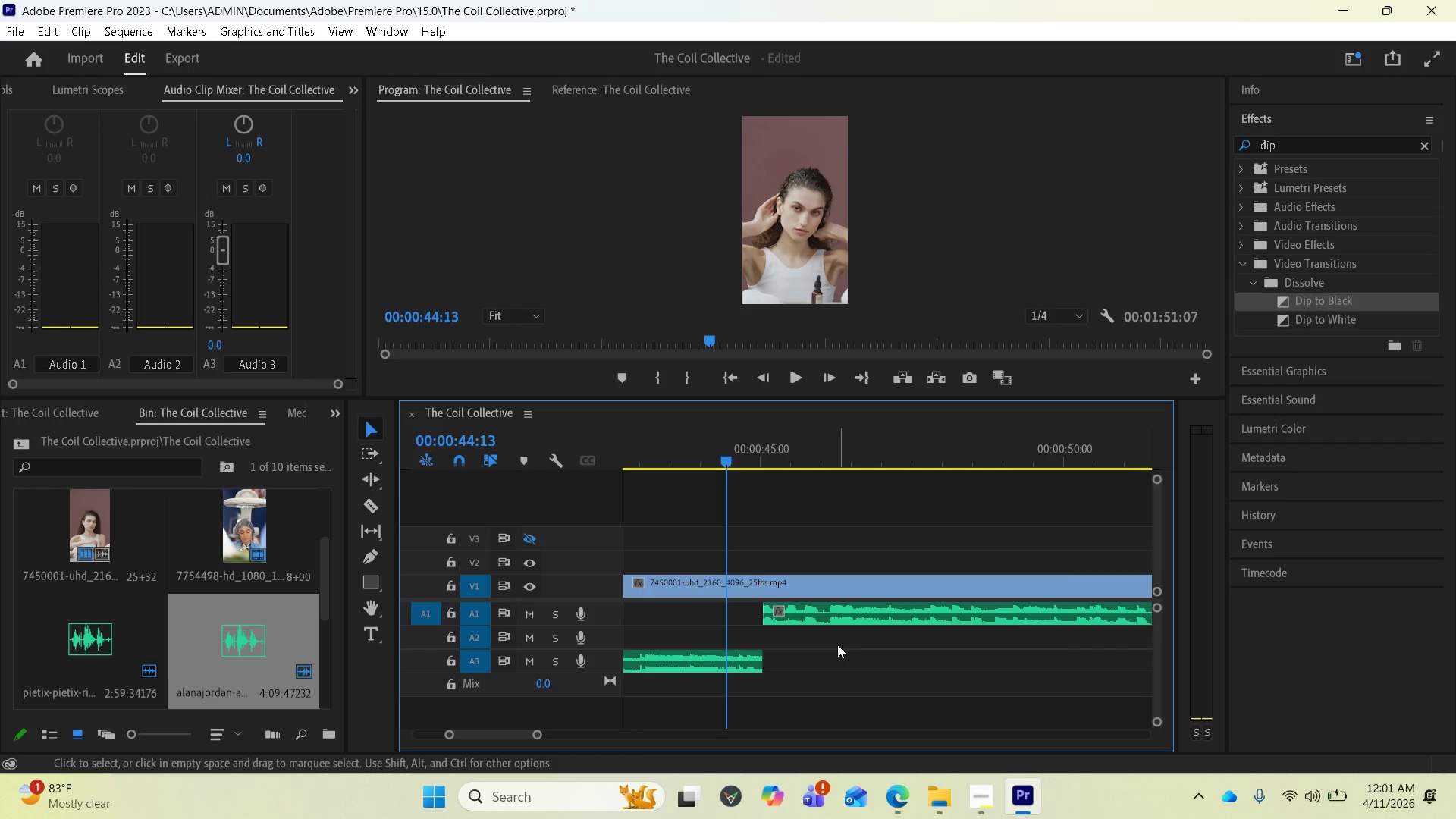 
key(Space)
 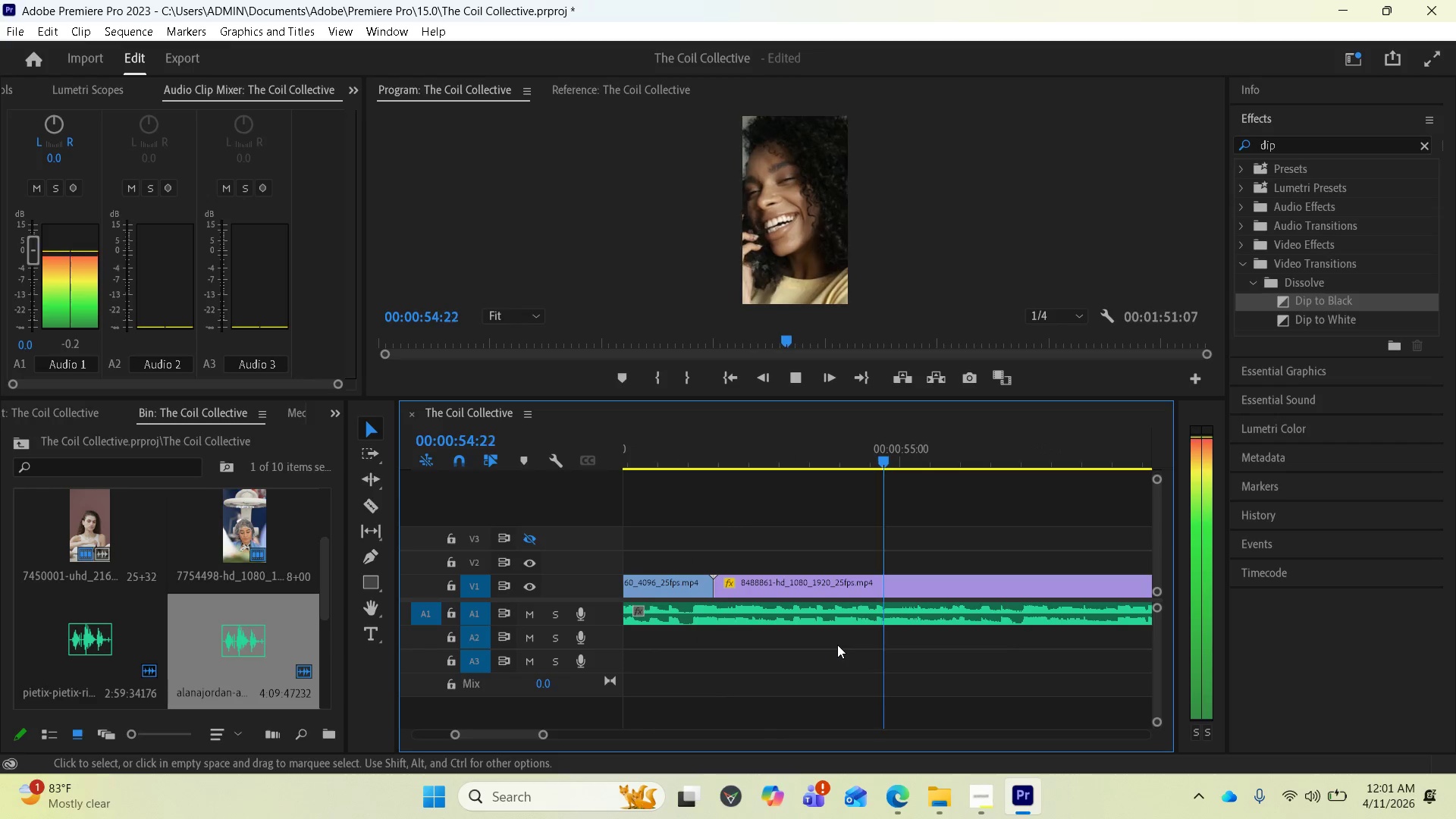 
wait(15.31)
 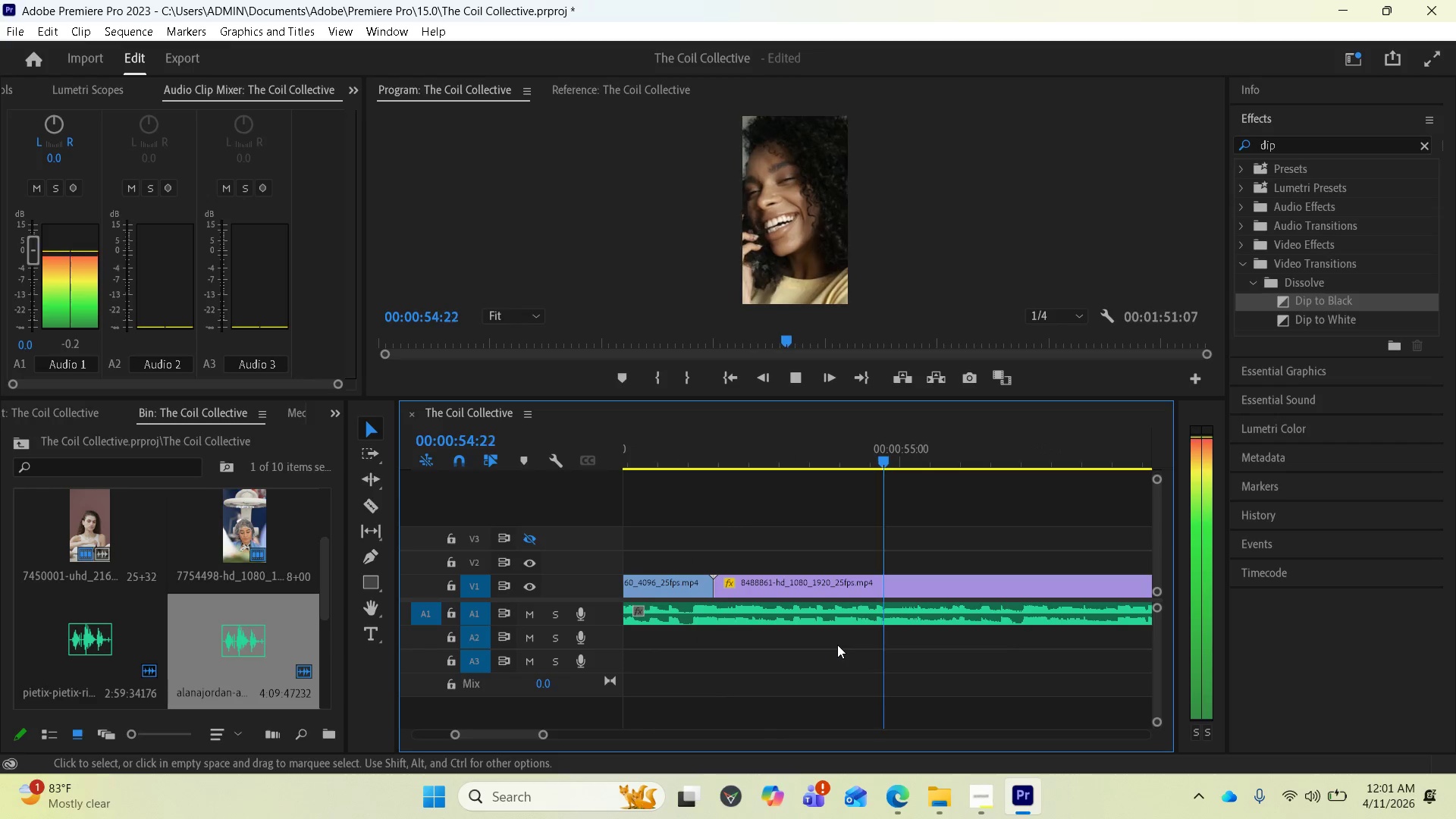 
key(Space)
 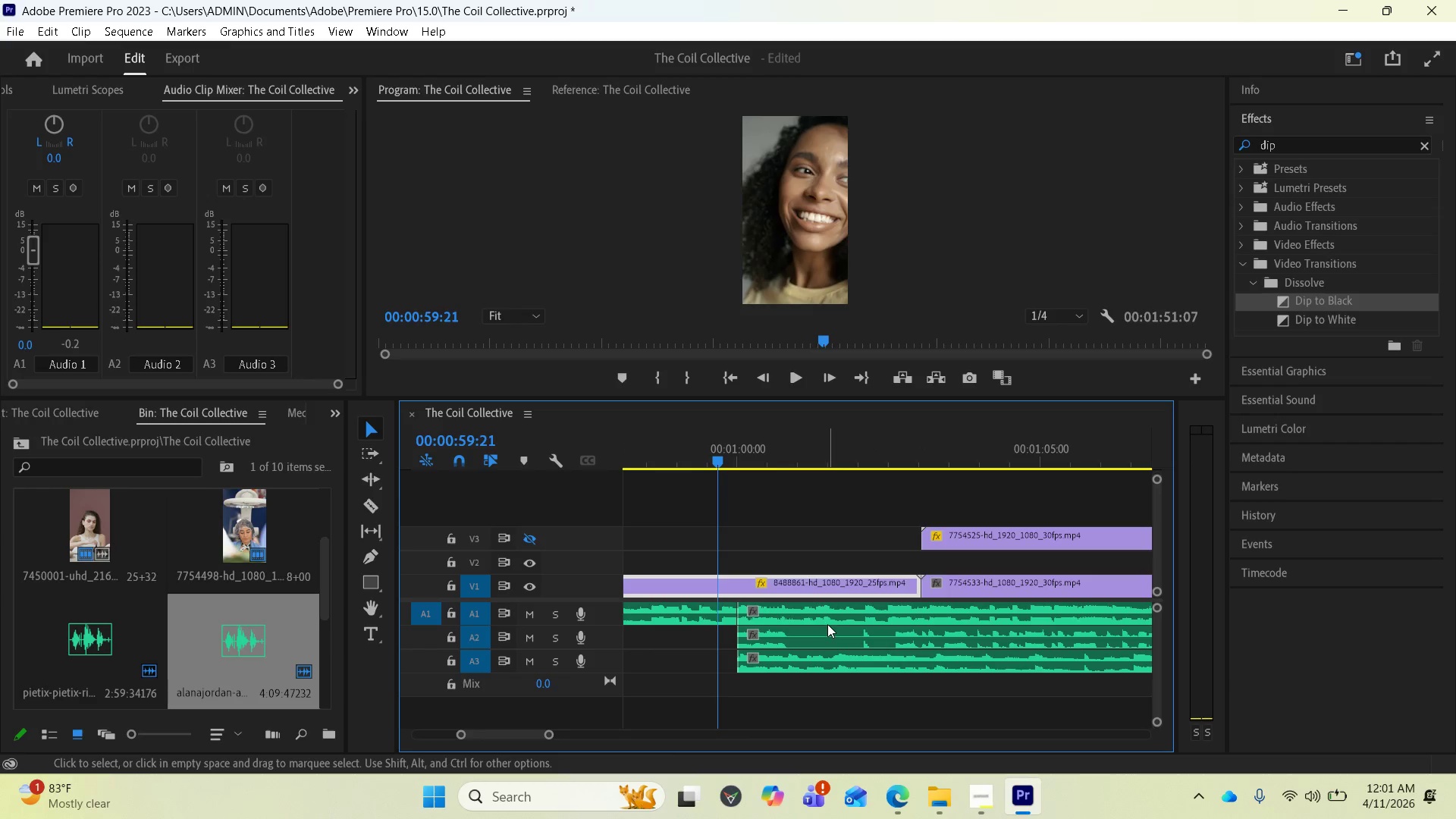 
left_click([824, 617])
 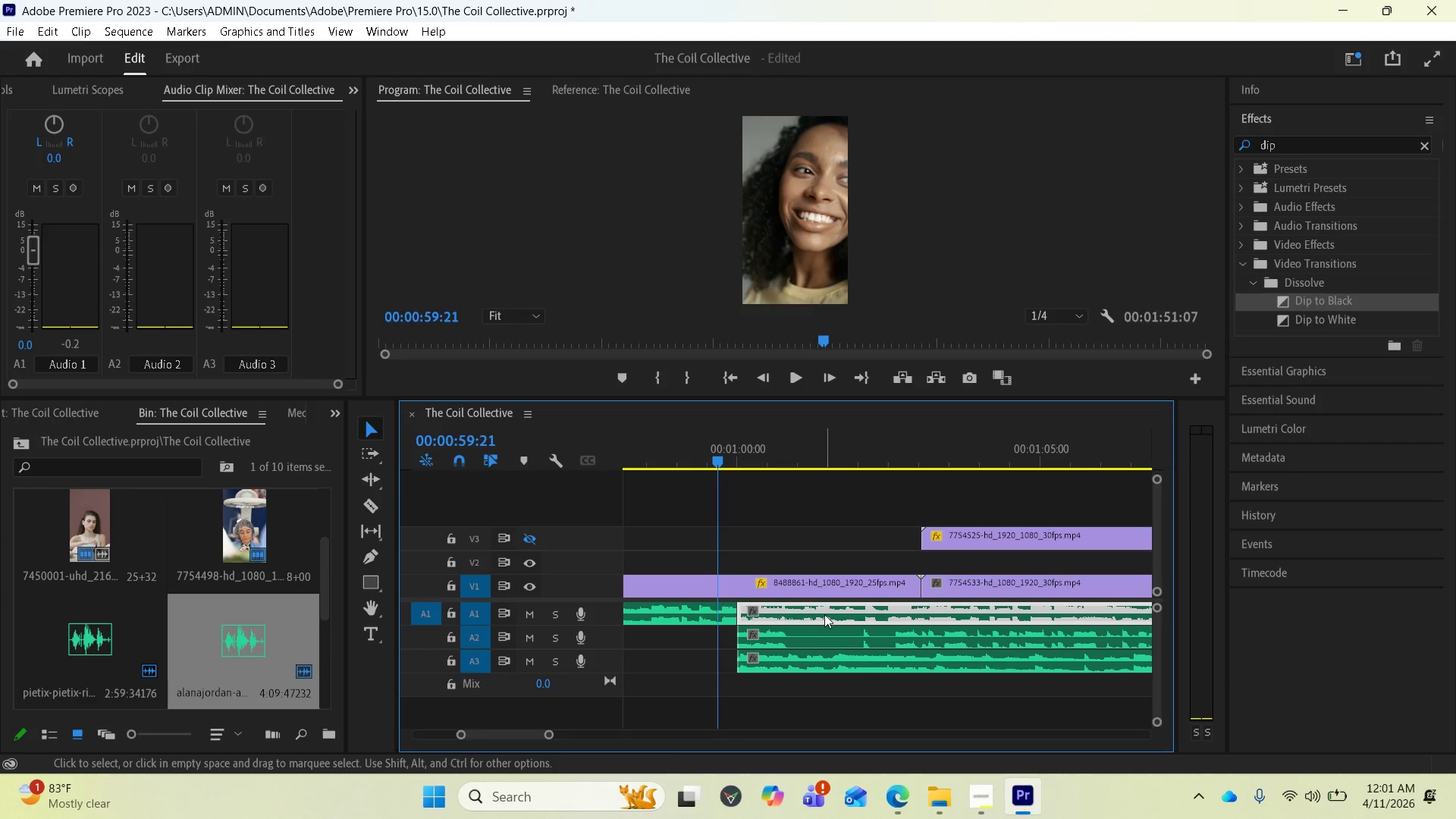 
key(Delete)
 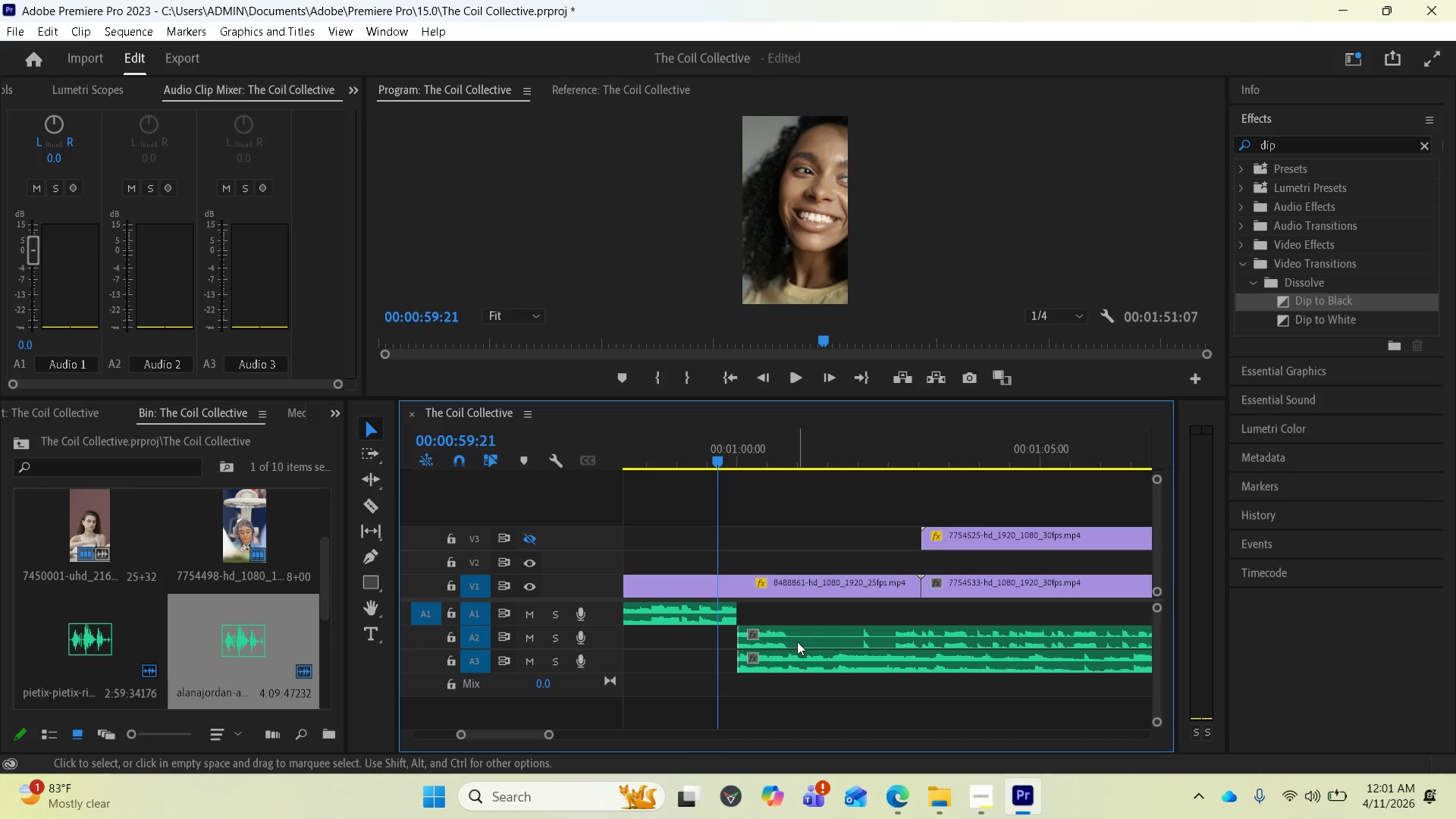 
wait(5.59)
 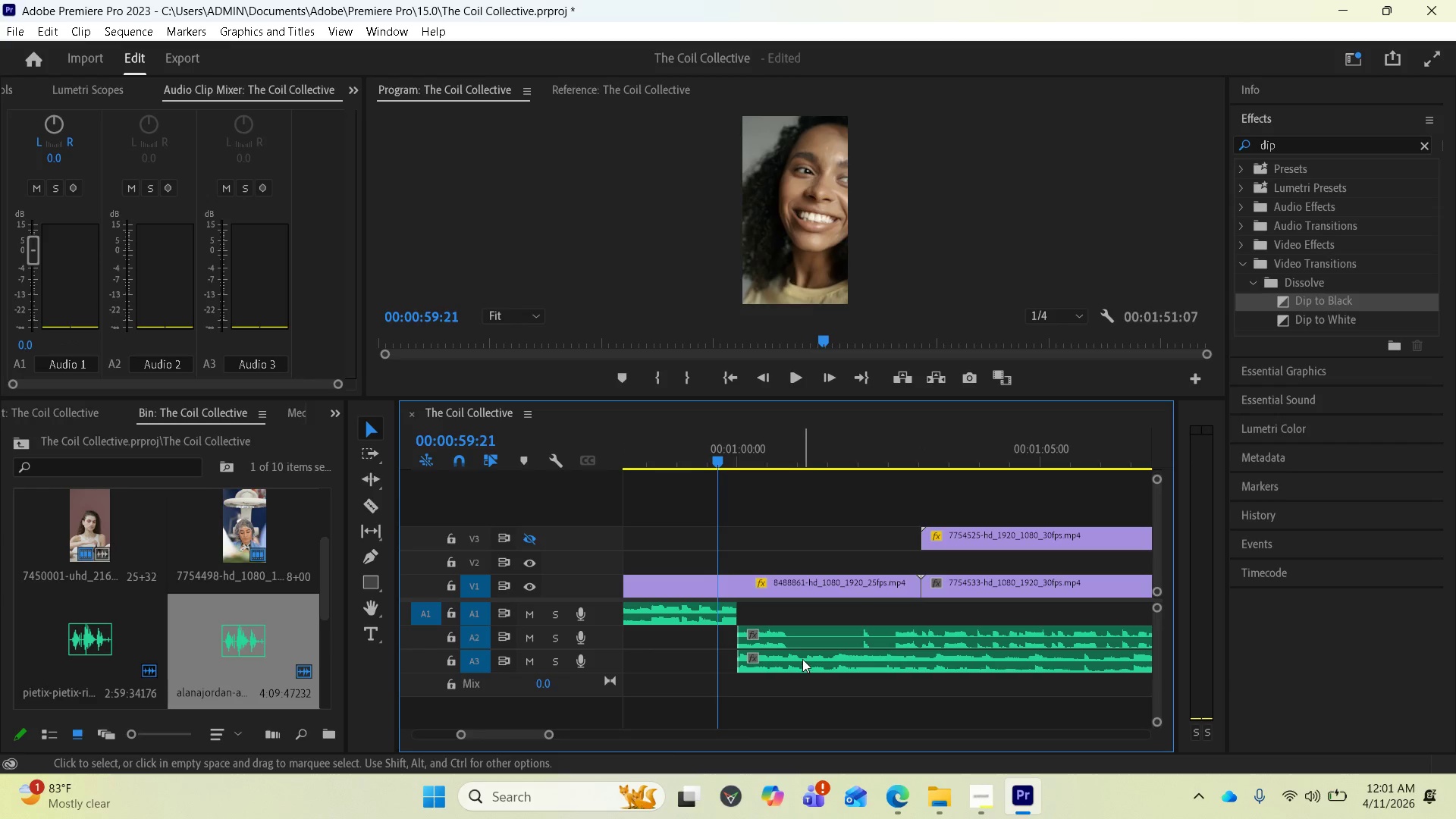 
left_click([529, 641])
 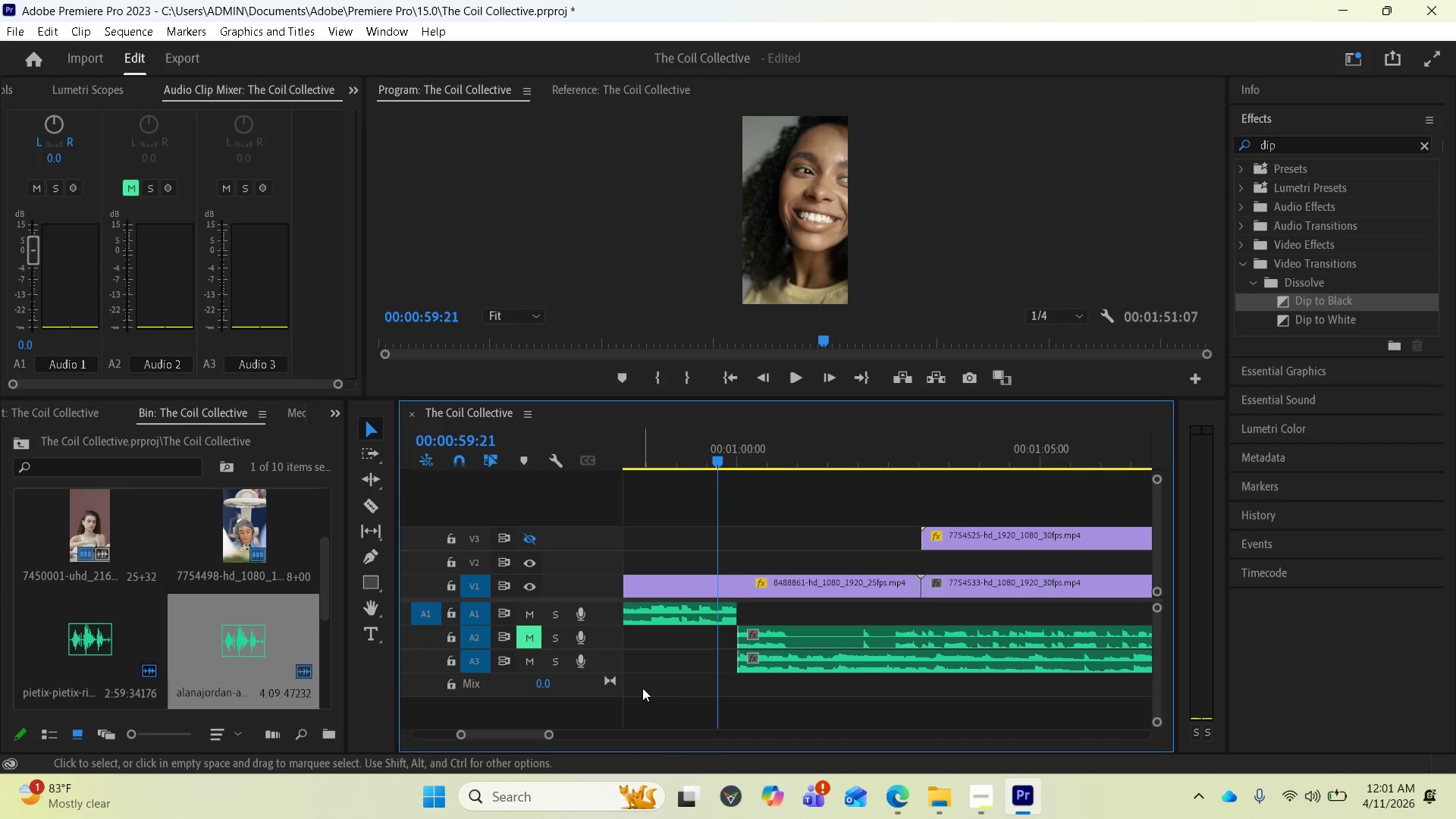 
key(Space)
 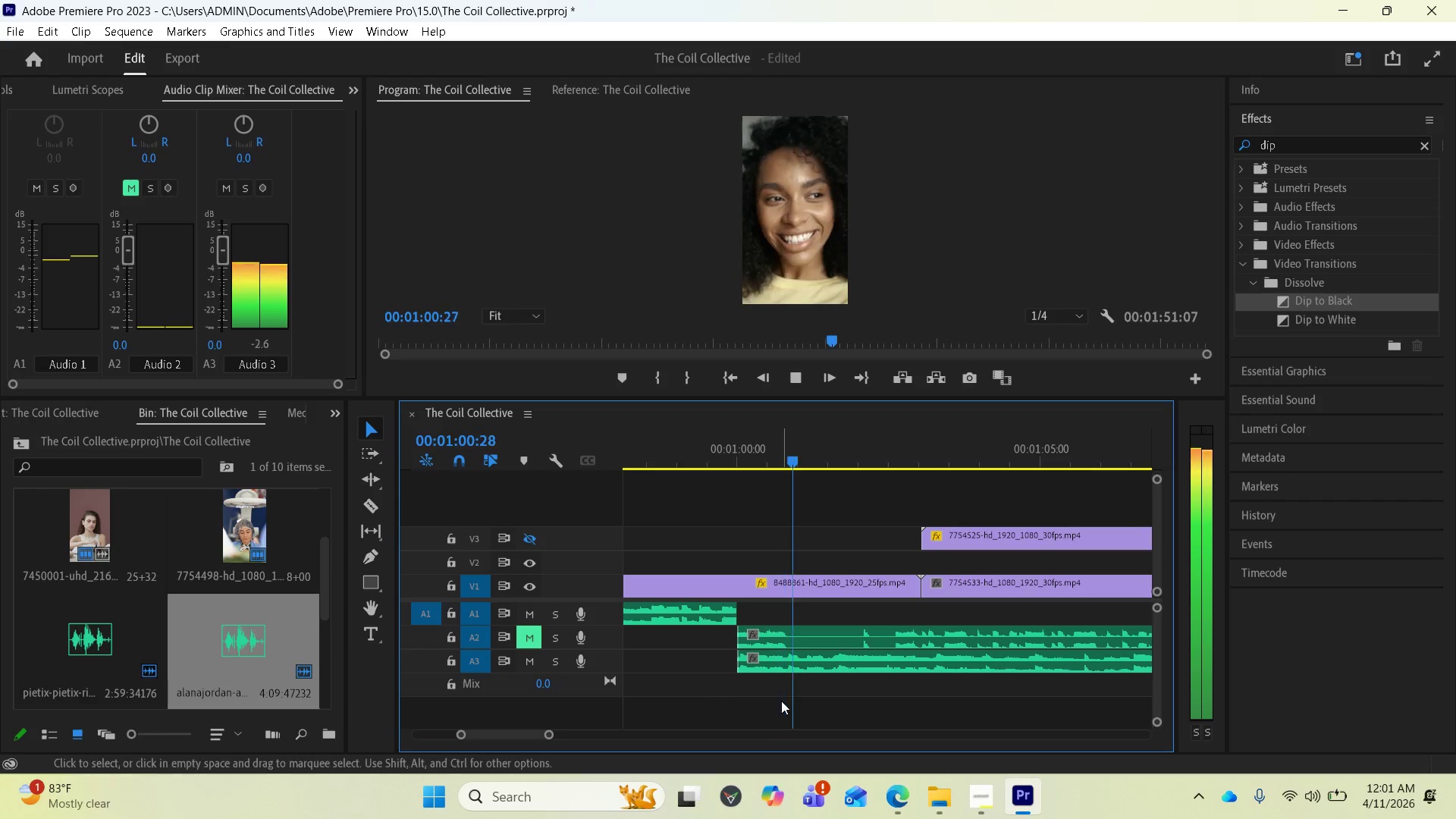 
key(Space)
 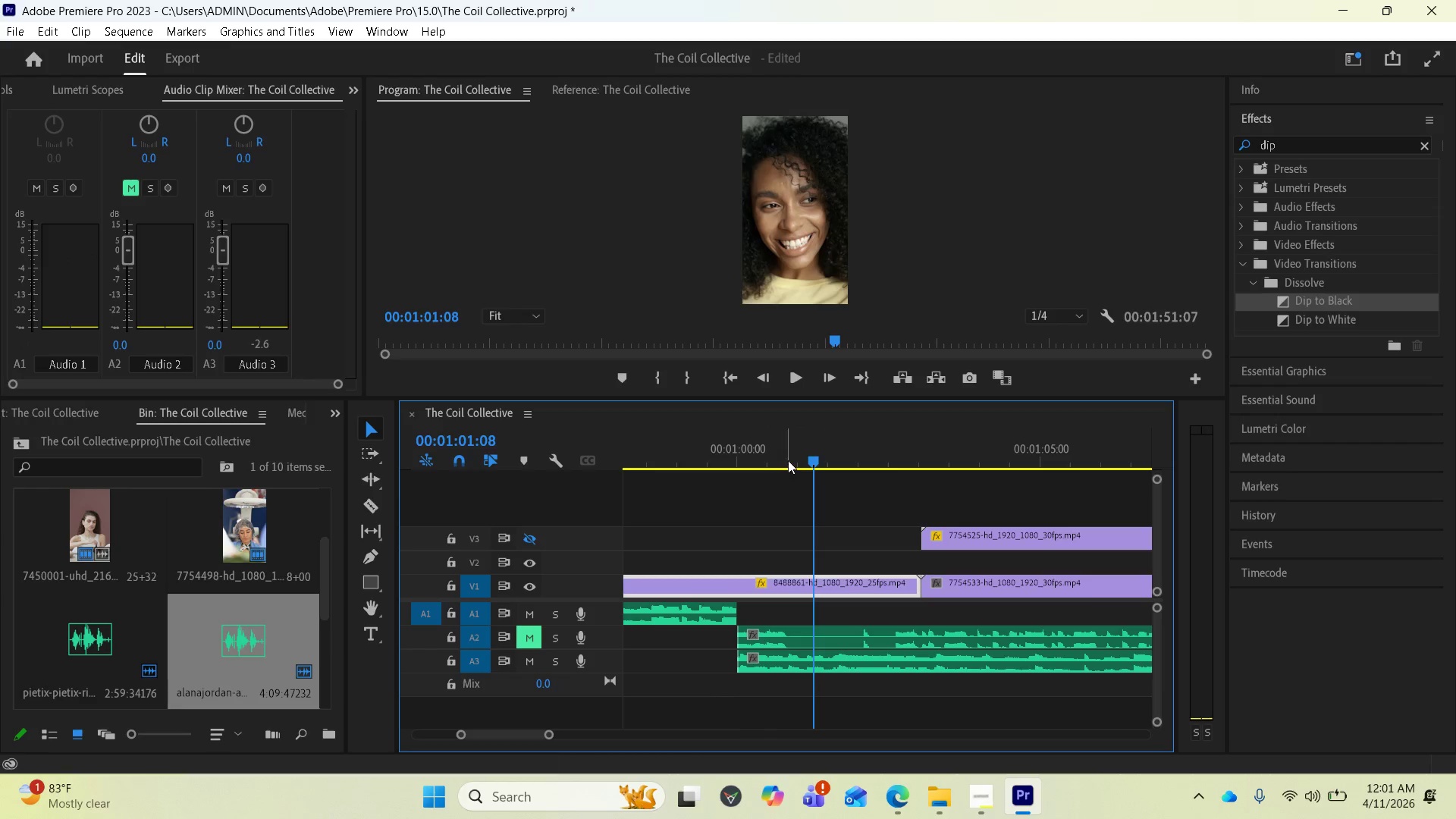 
left_click_drag(start_coordinate=[805, 462], to_coordinate=[655, 461])
 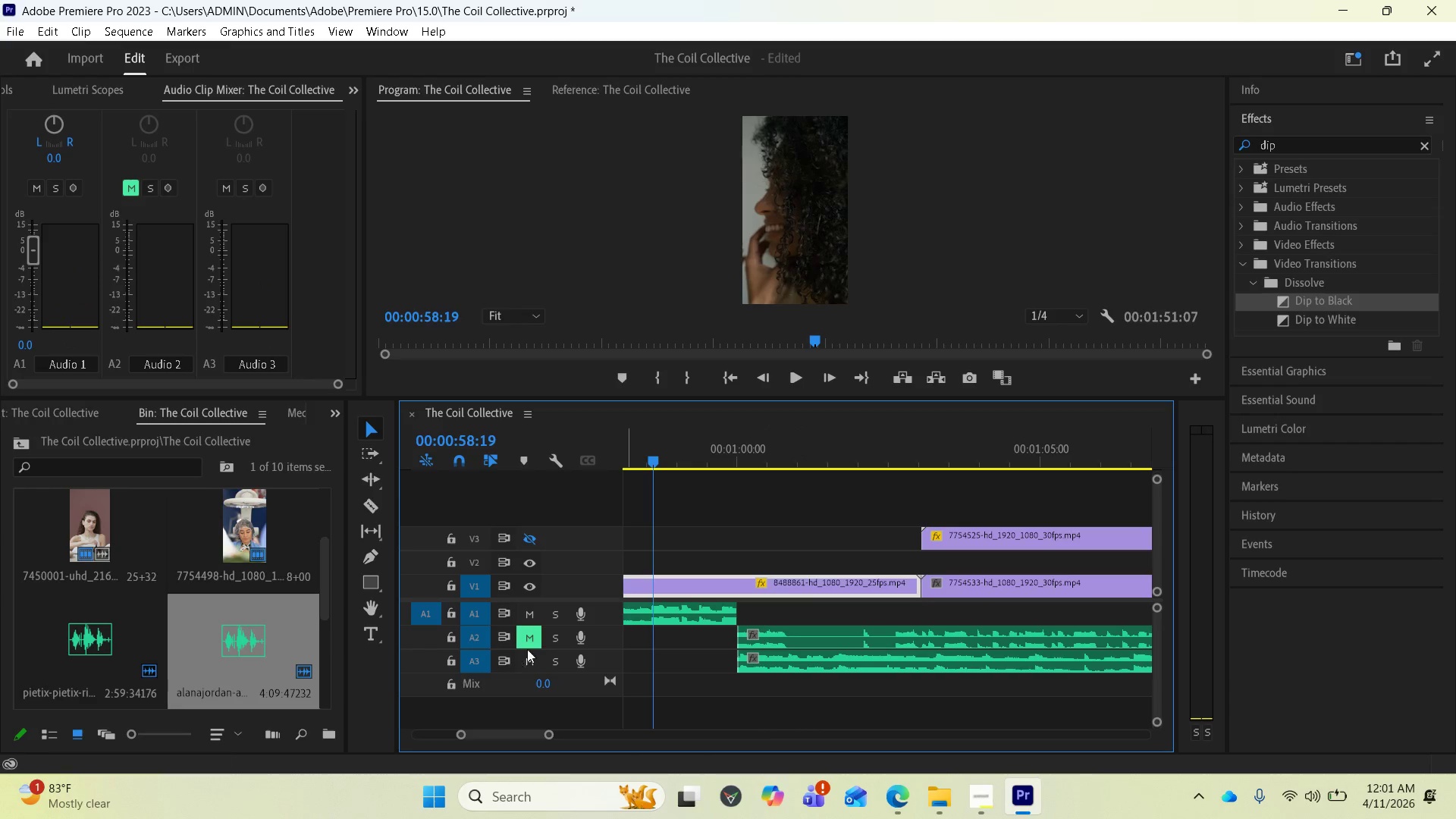 
left_click([532, 635])
 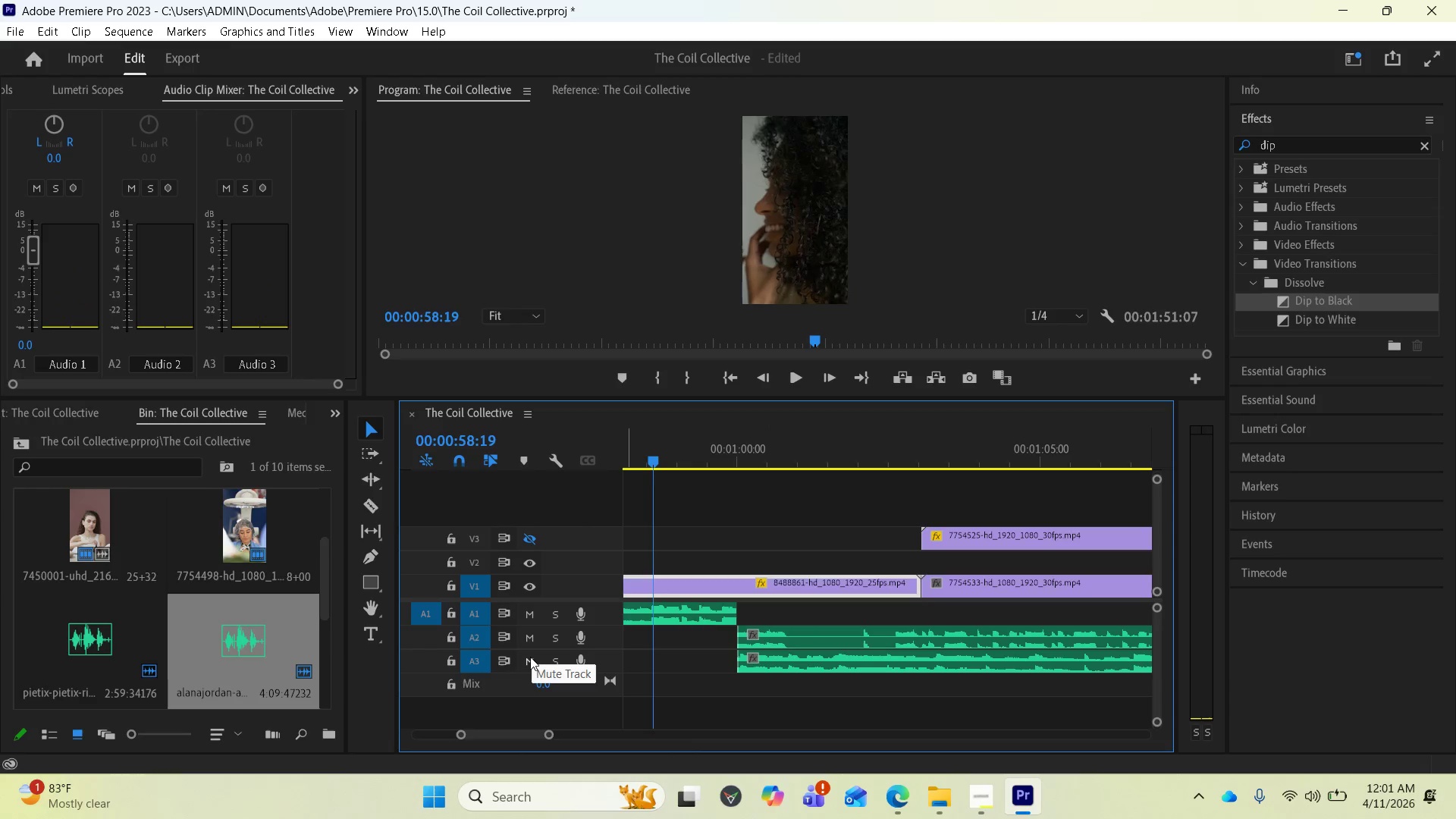 
left_click([530, 657])
 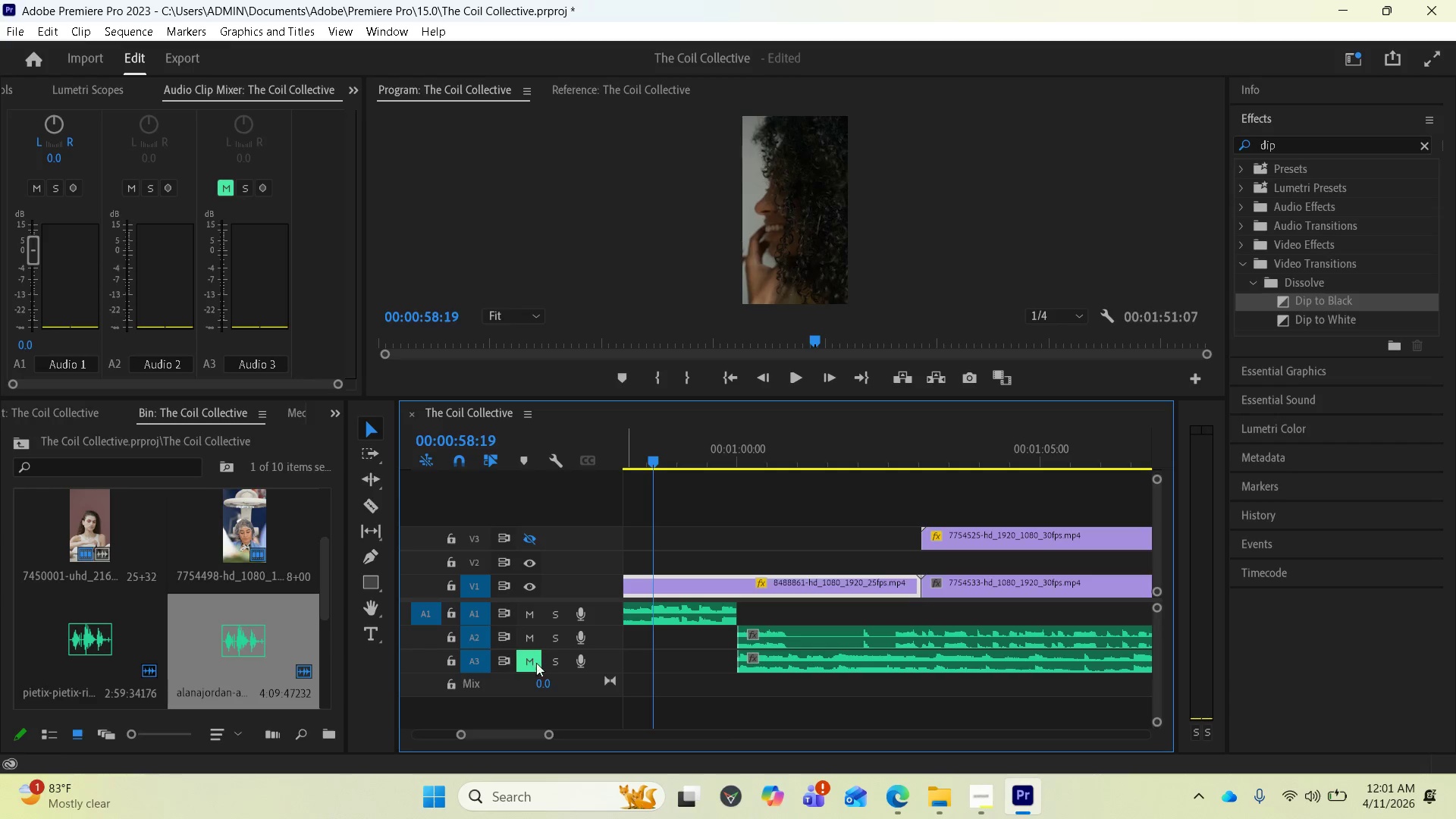 
key(Space)
 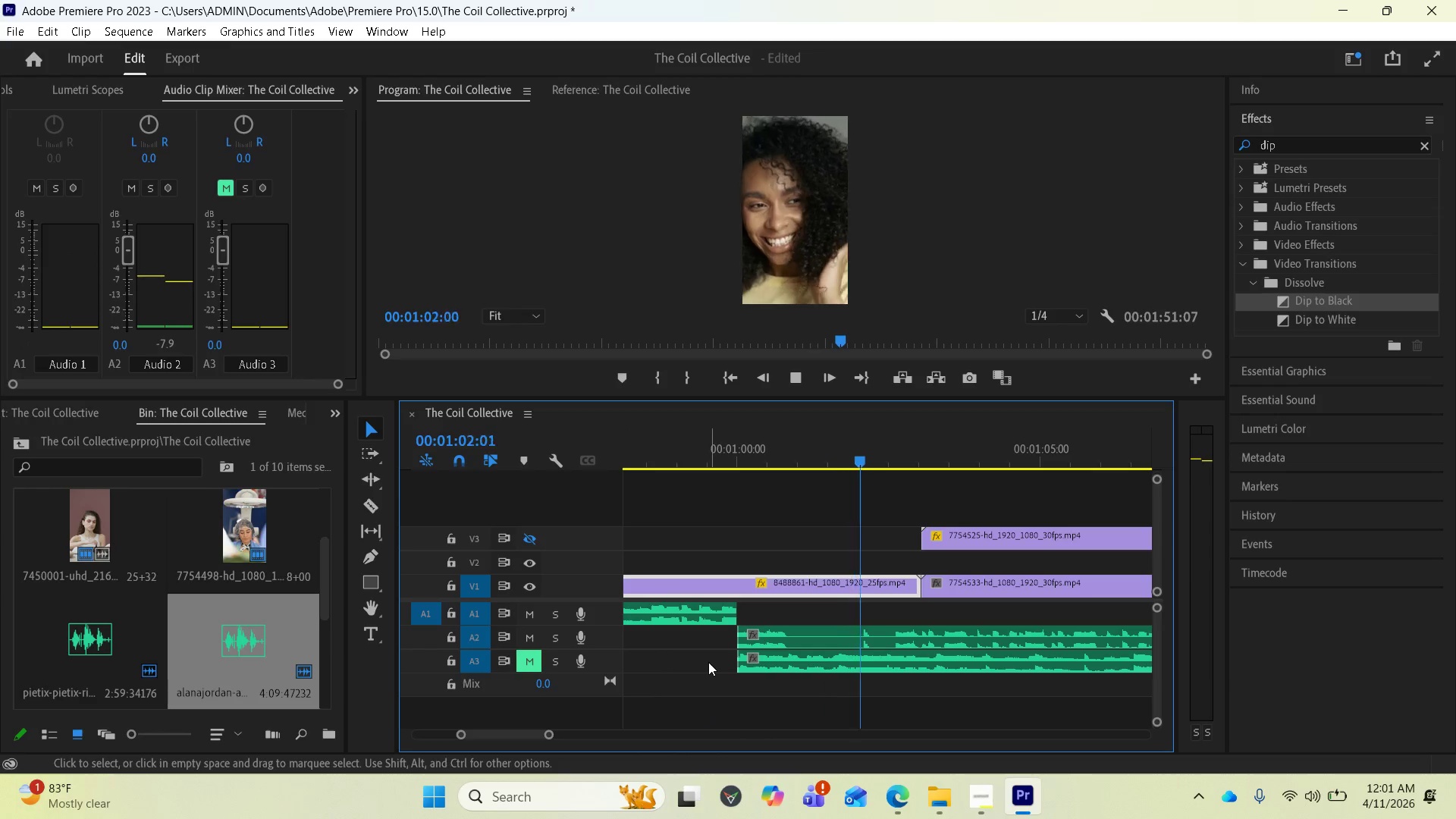 
key(Space)
 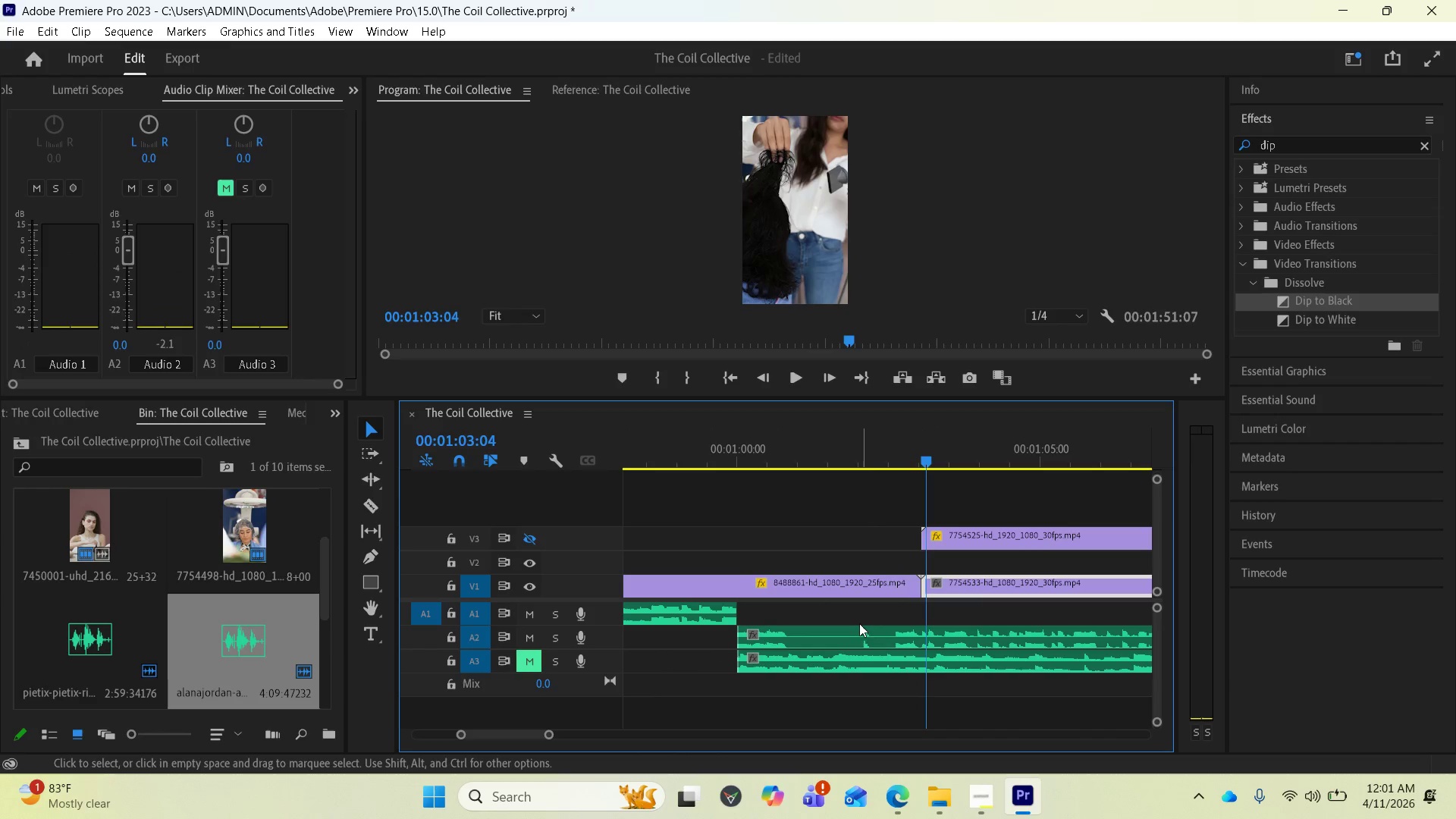 
left_click([849, 632])
 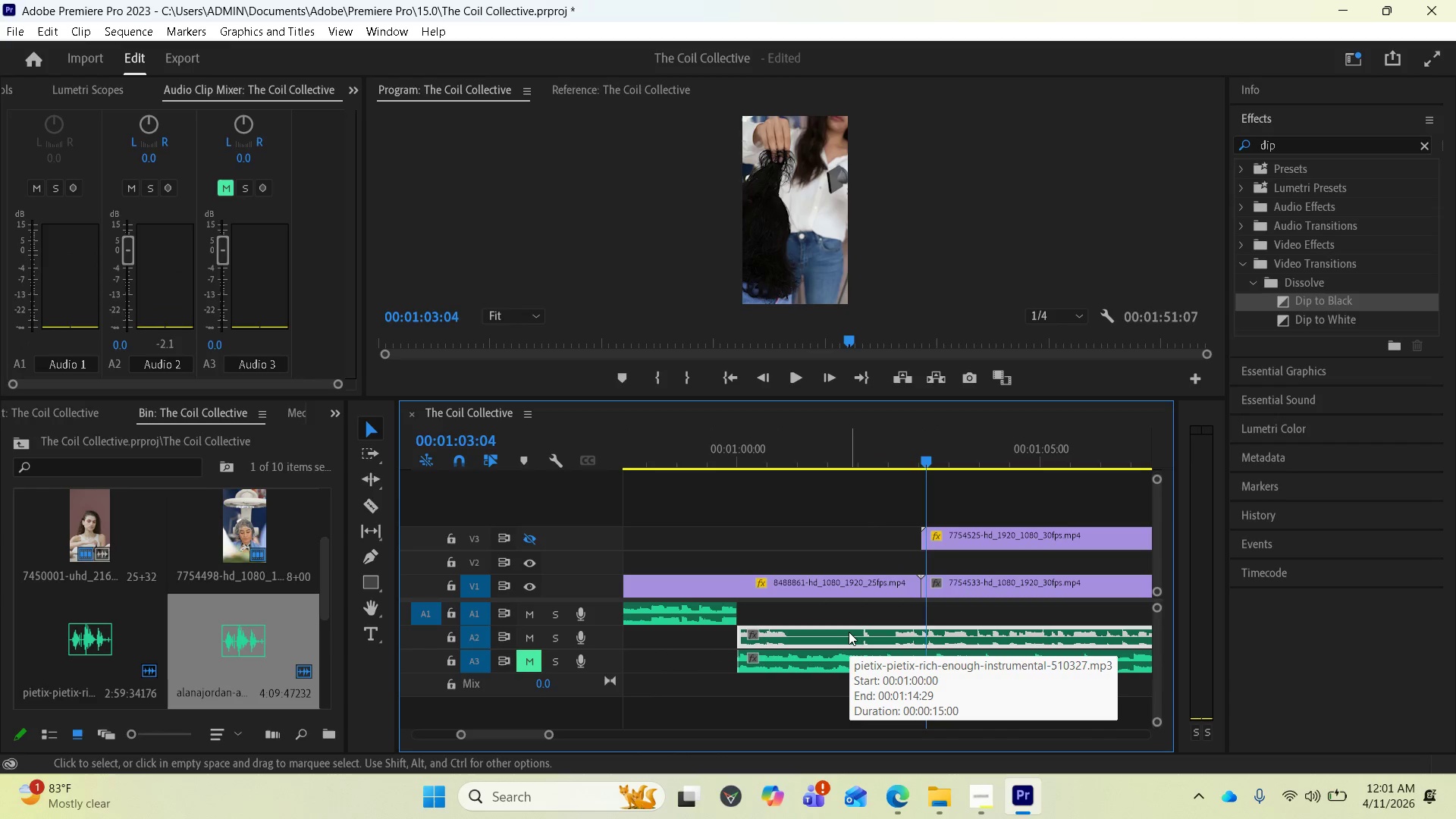 
key(Delete)
 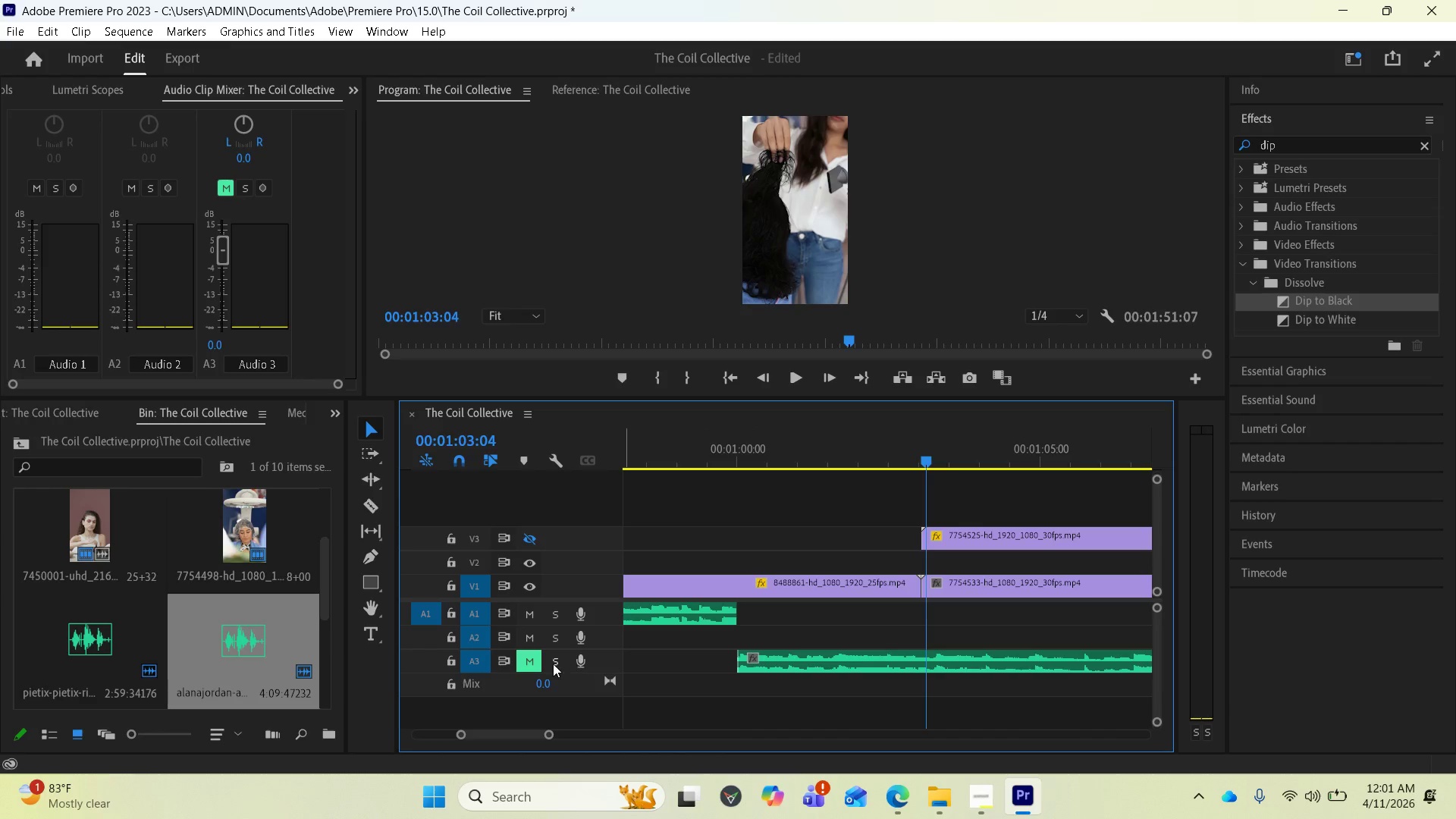 
left_click([528, 664])
 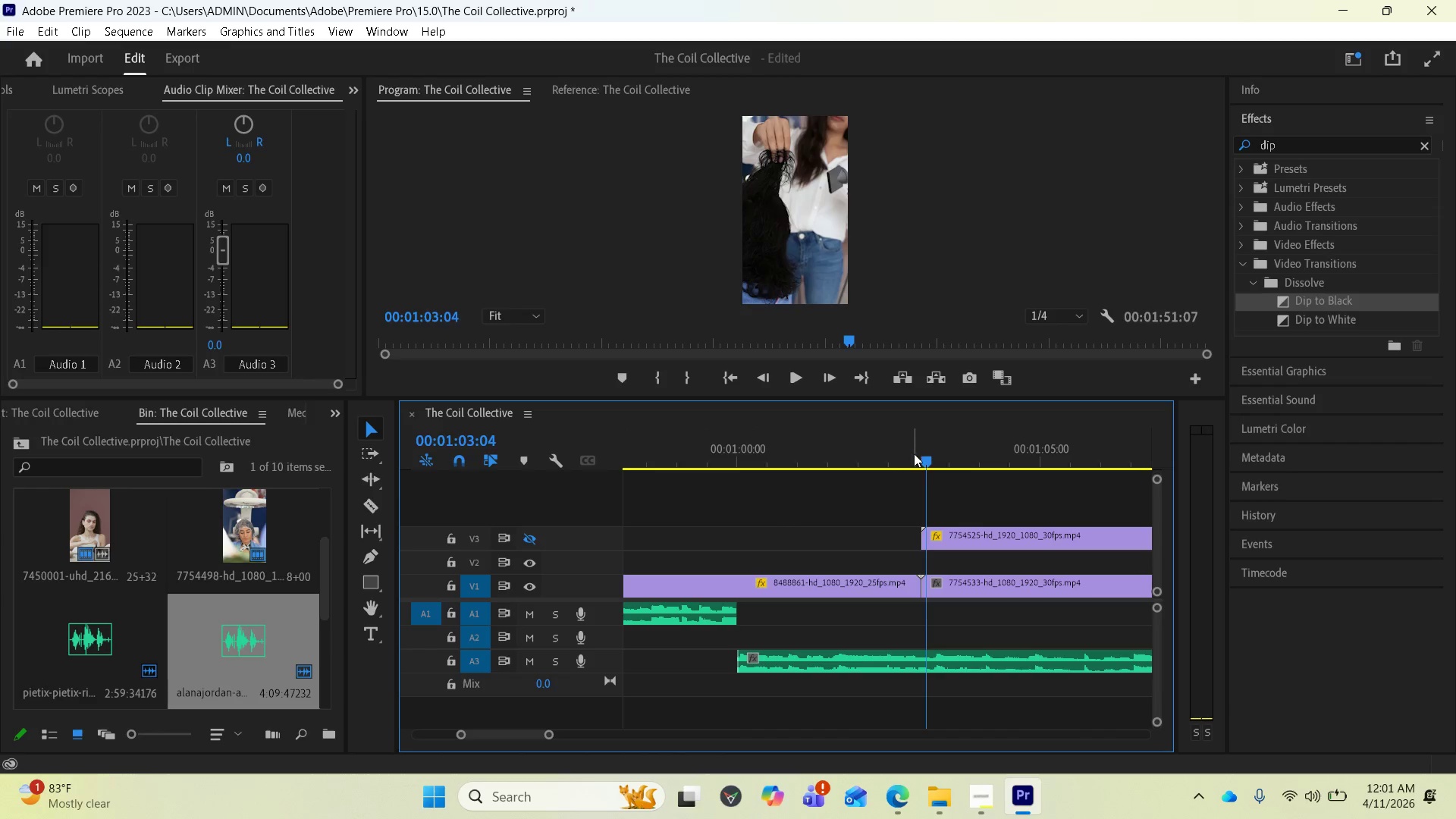 
left_click_drag(start_coordinate=[917, 457], to_coordinate=[696, 463])
 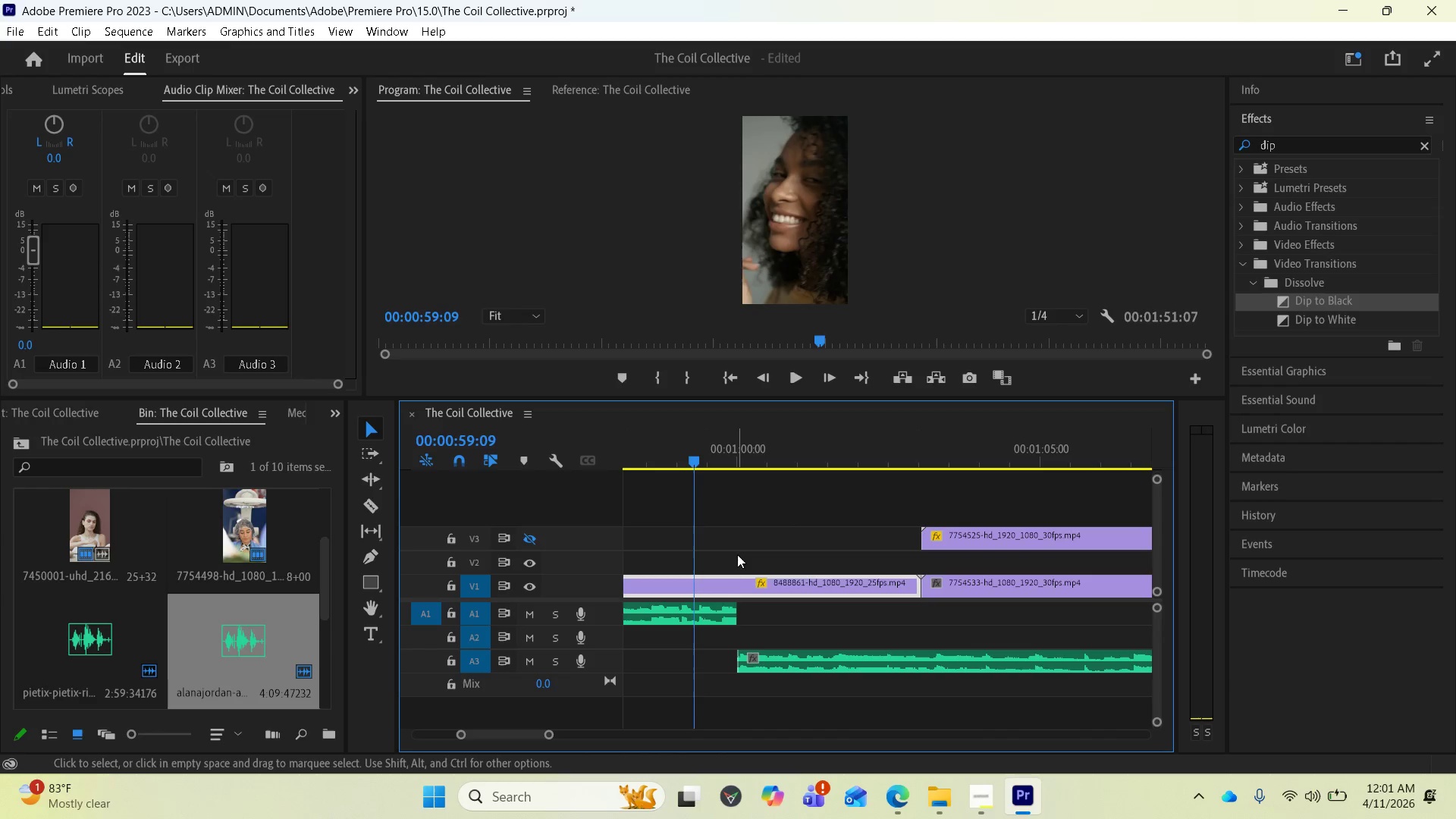 
key(Space)
 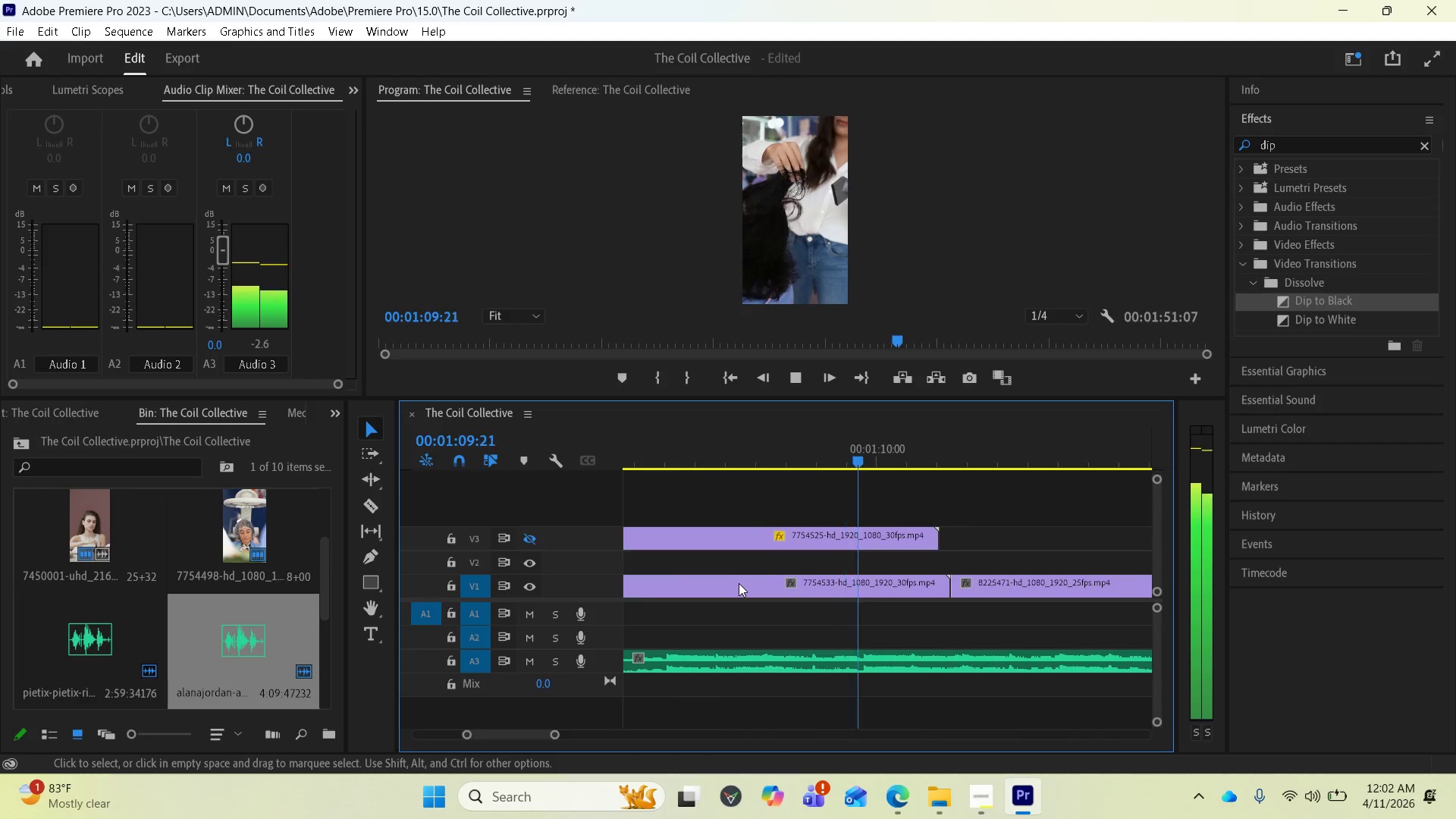 
wait(15.44)
 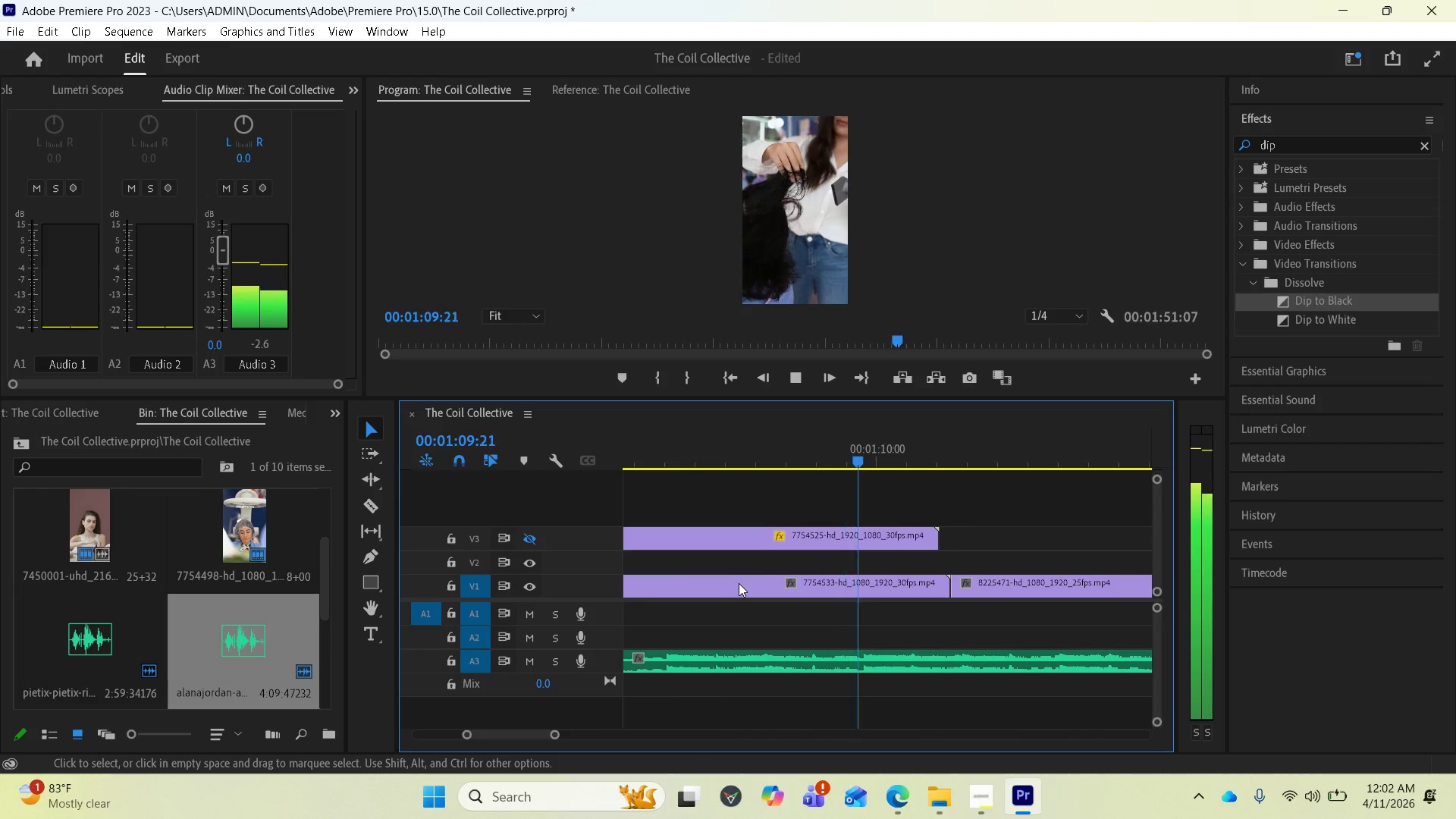 
key(Space)
 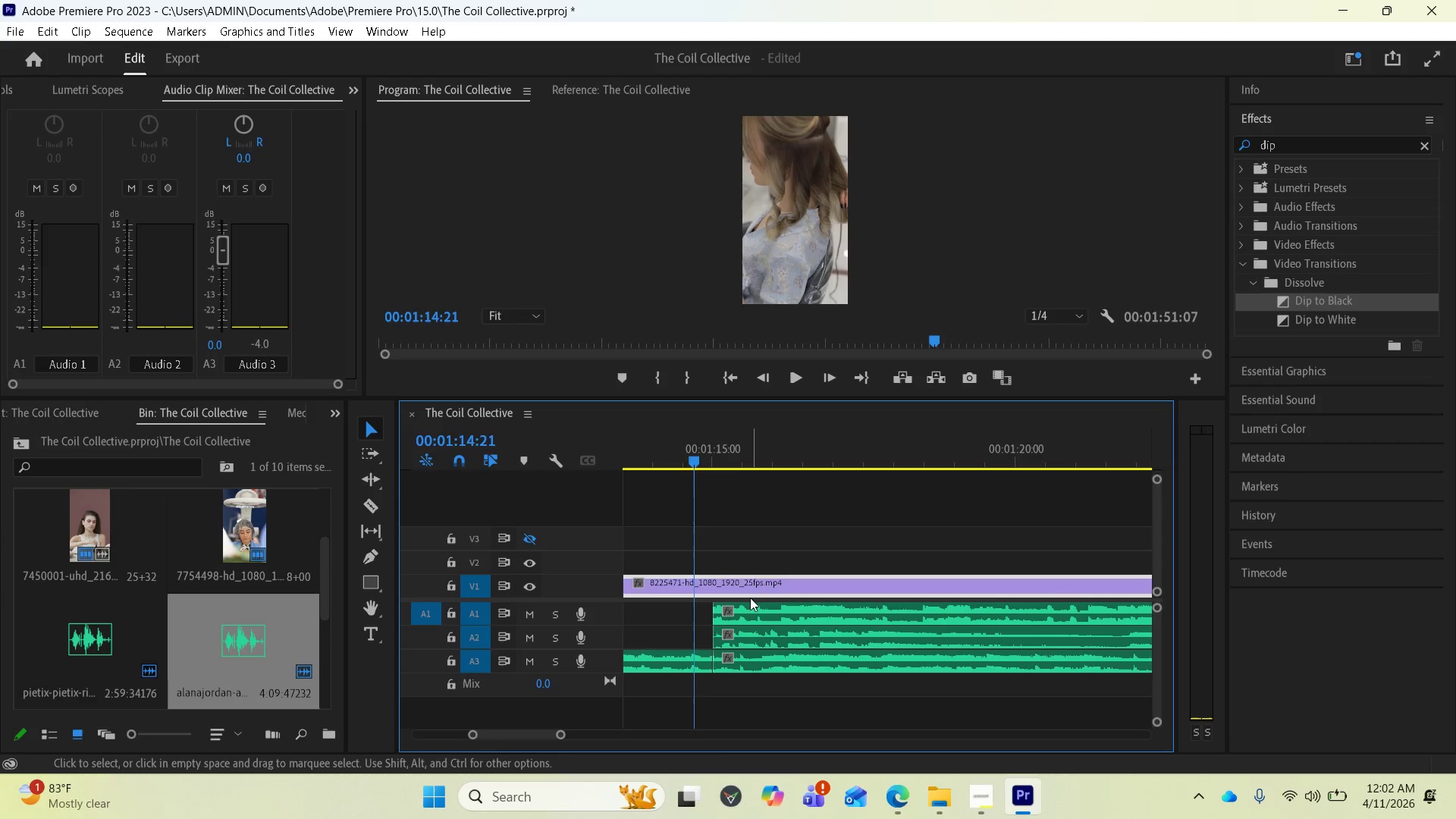 
left_click([735, 665])
 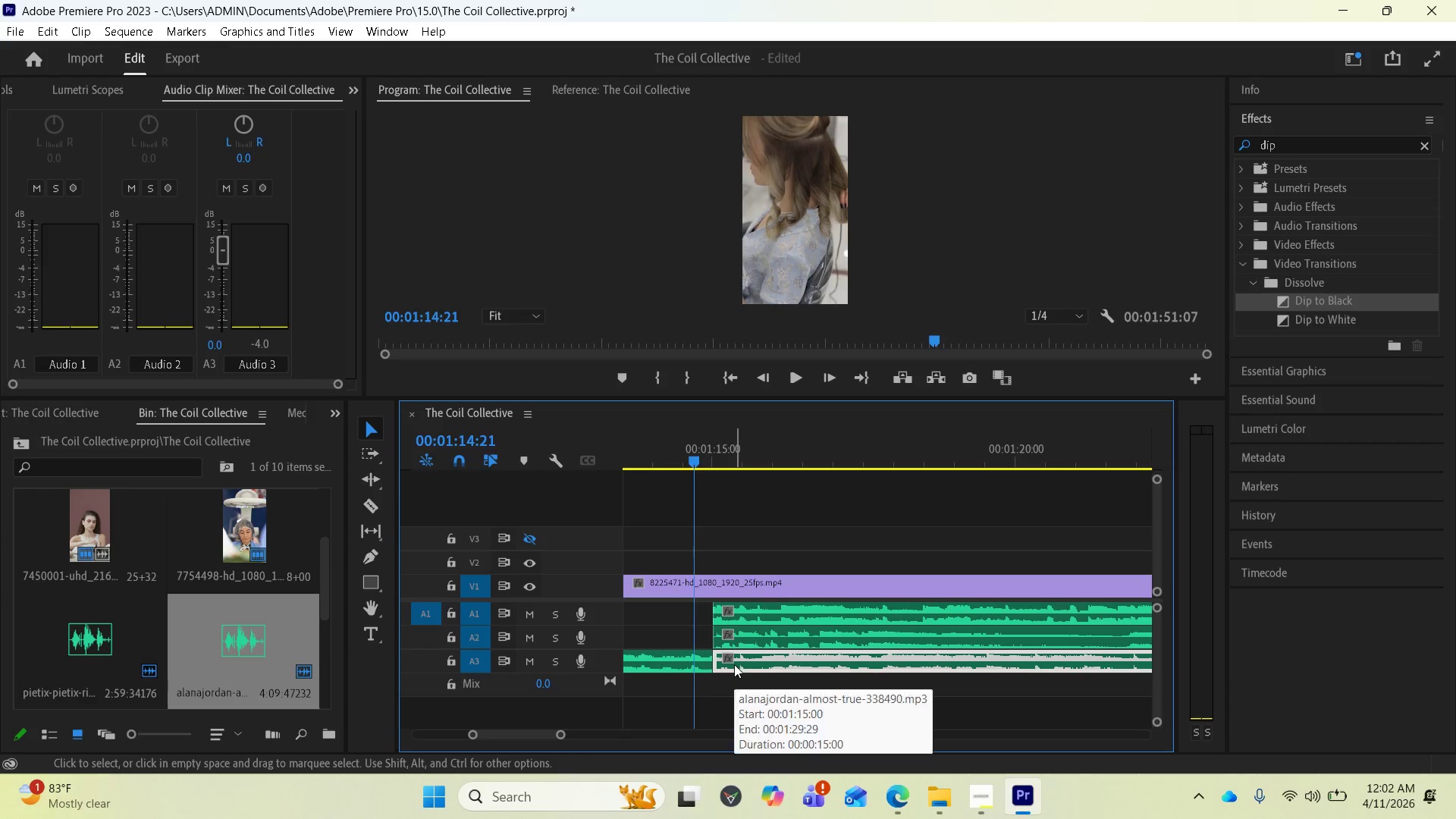 
key(Delete)
 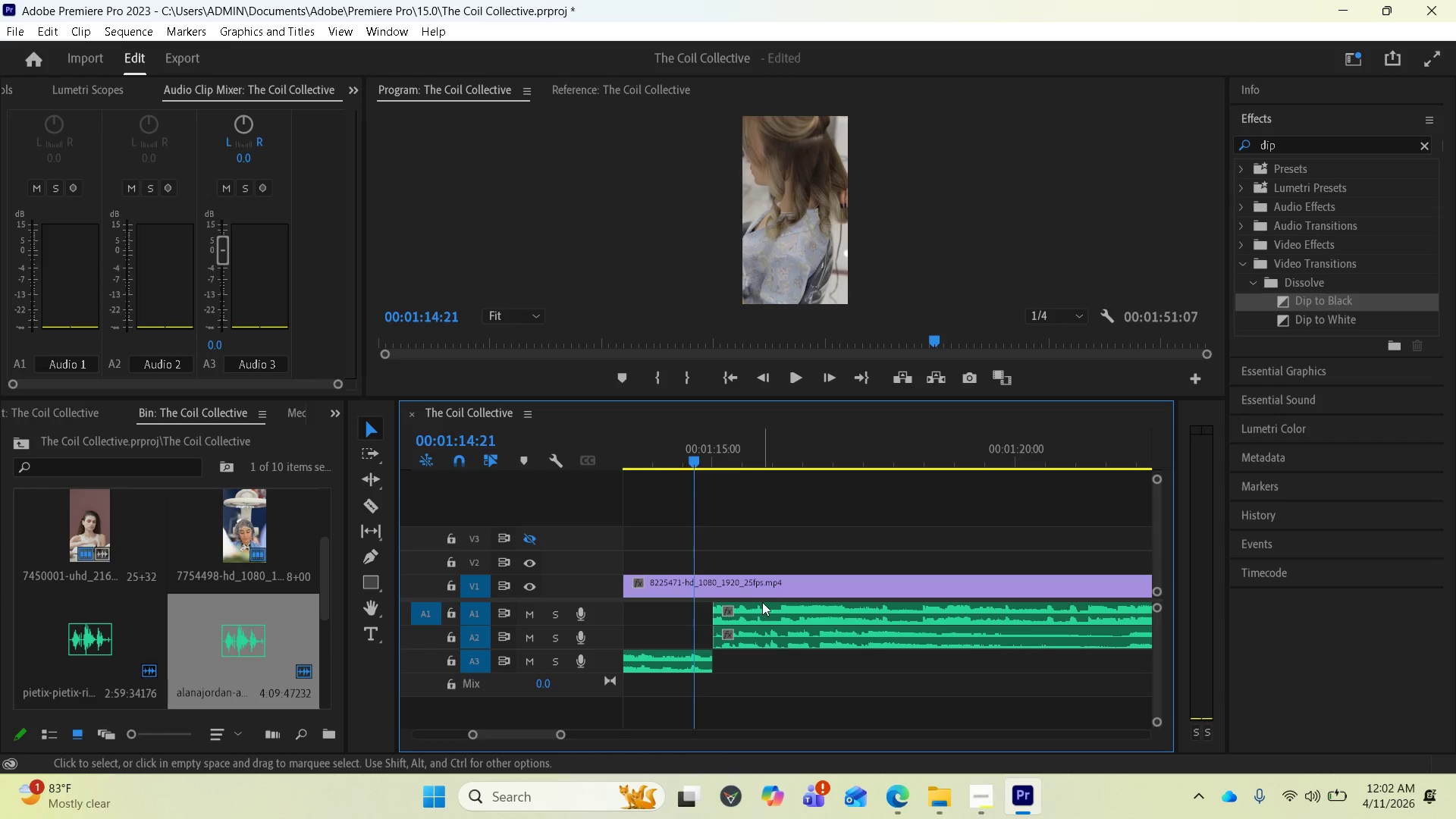 
left_click([762, 601])
 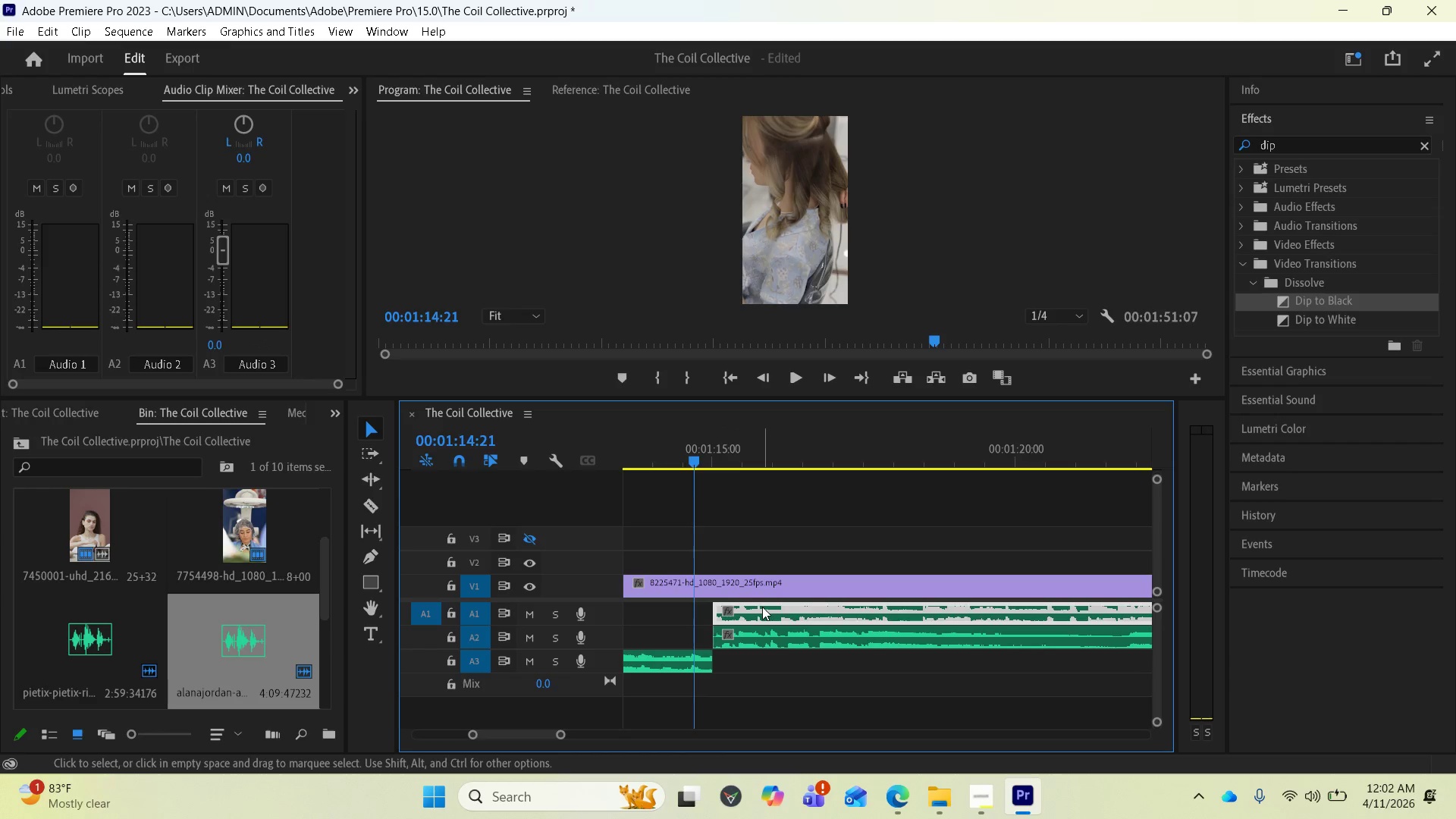 
key(Delete)
 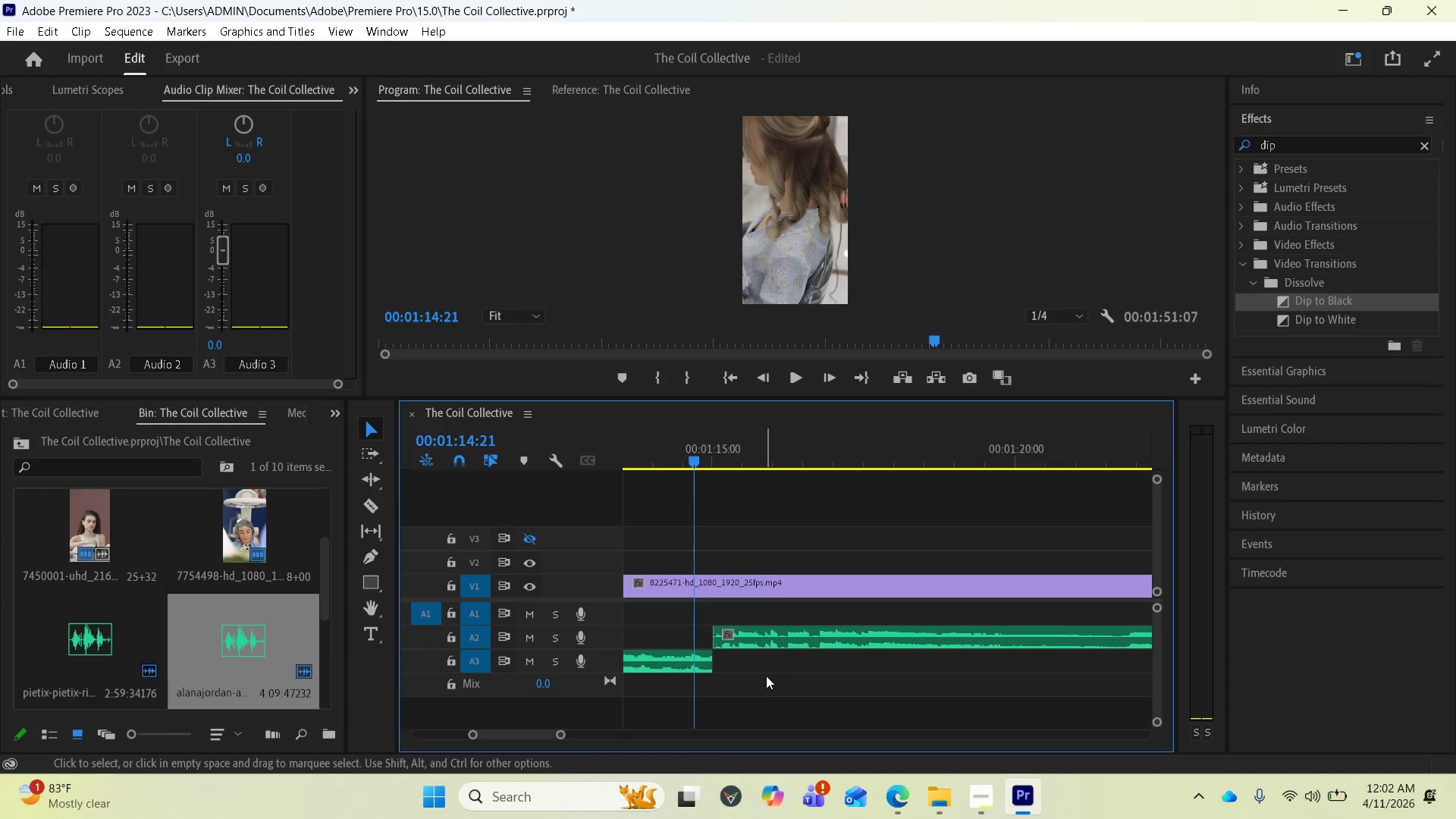 
key(Space)
 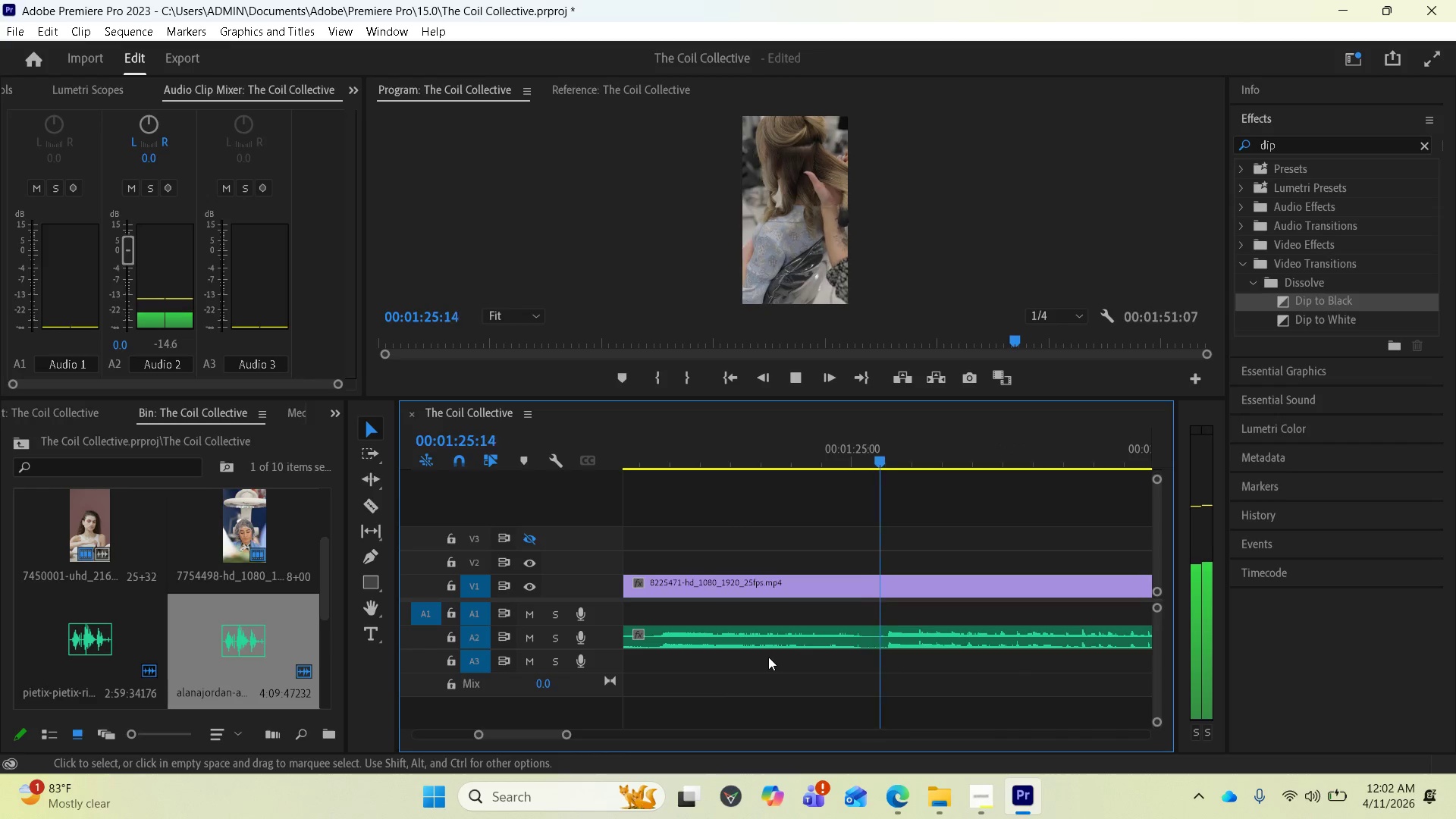 
wait(15.81)
 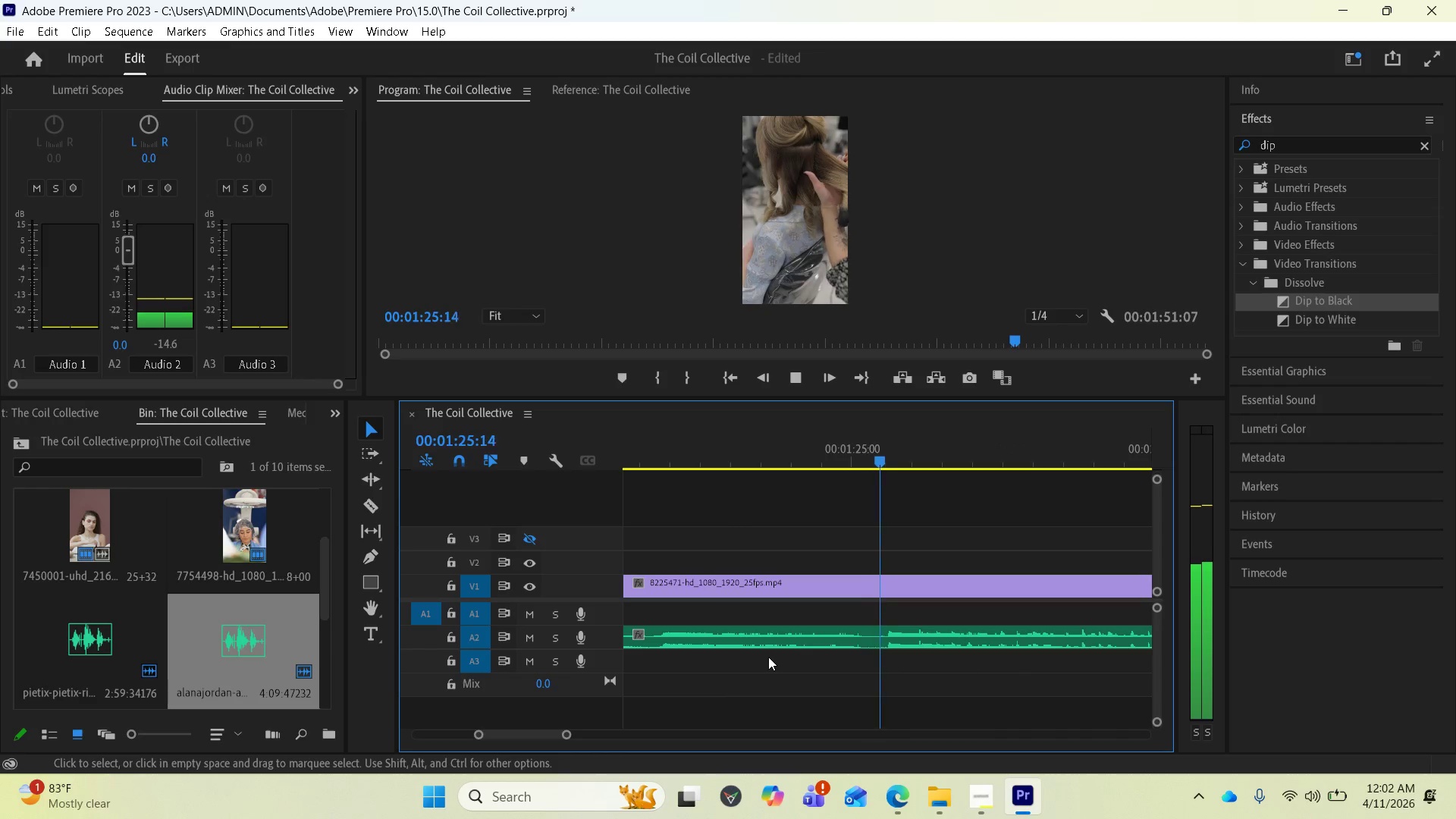 
key(Space)
 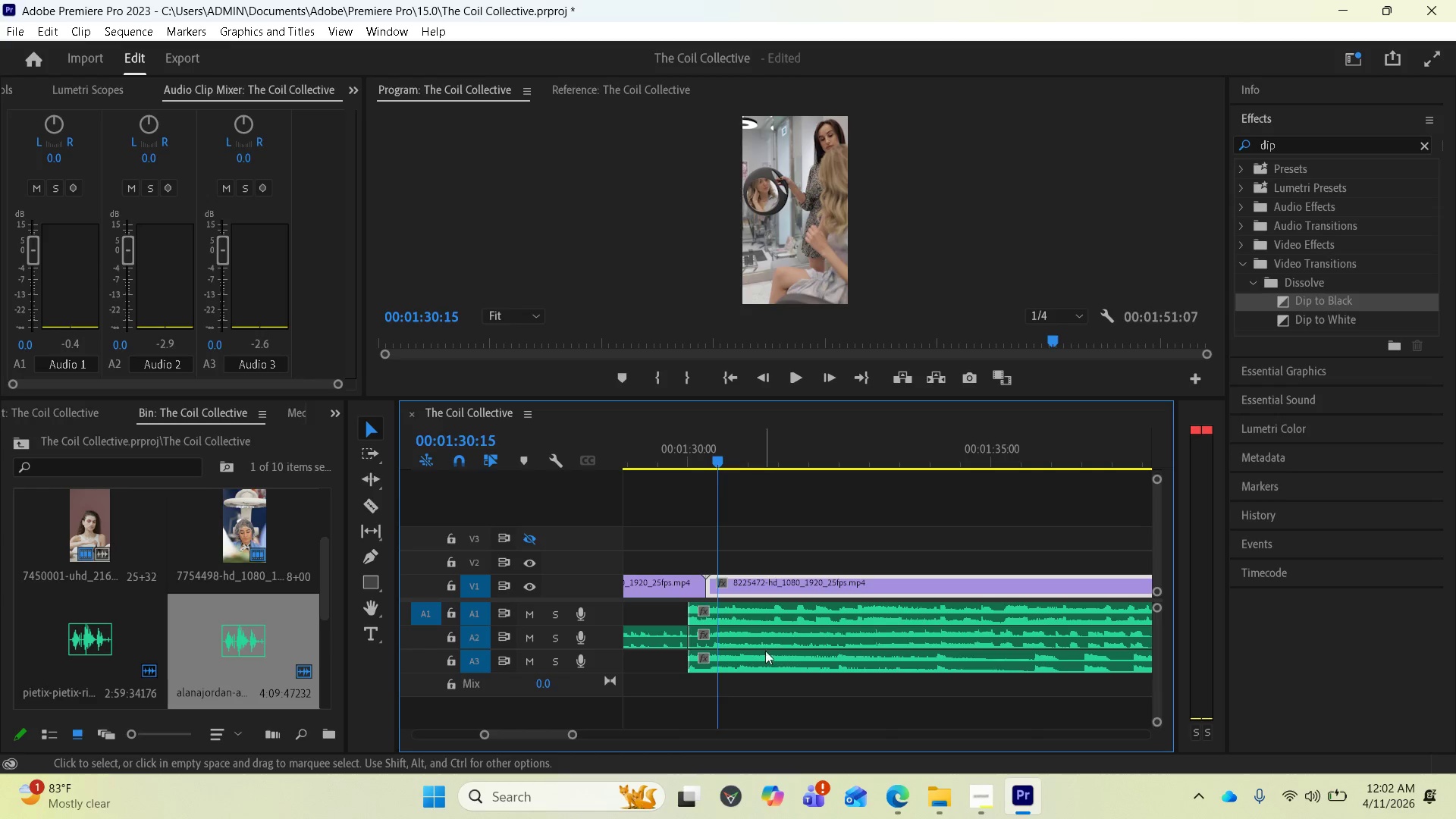 
left_click([770, 660])
 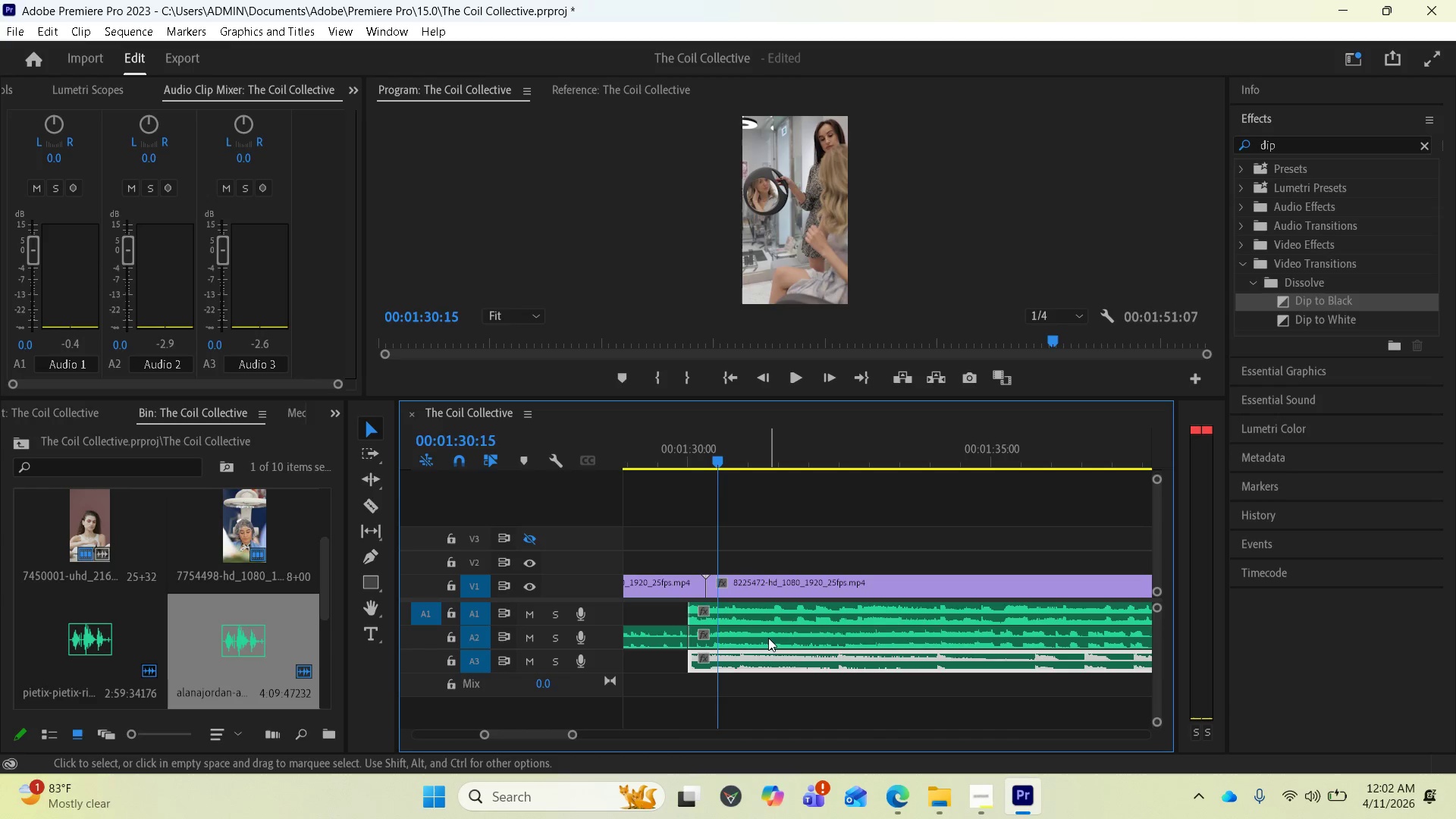 
hold_key(key=ShiftLeft, duration=1.08)
left_click([768, 638])
 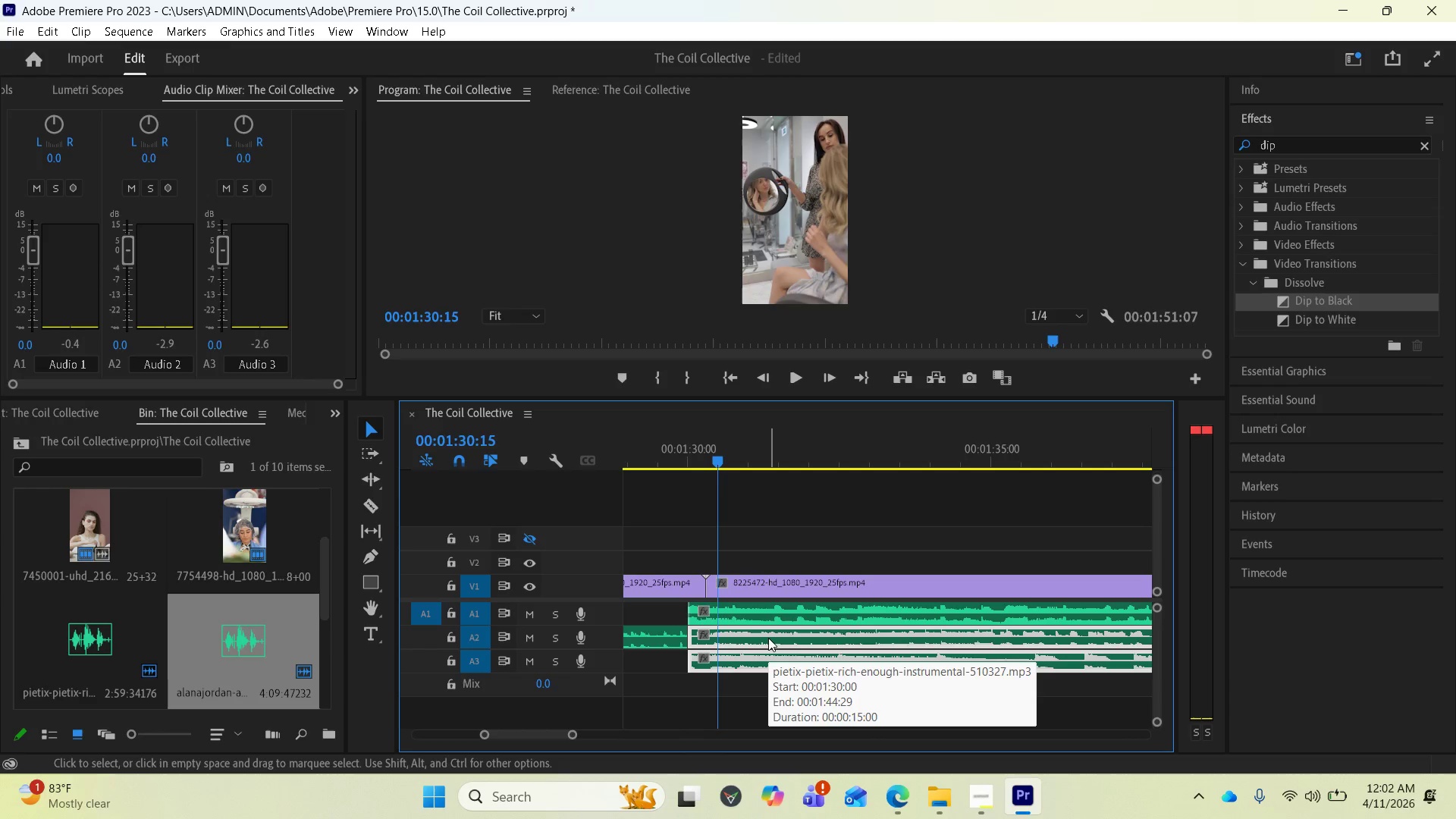 
key(Delete)
 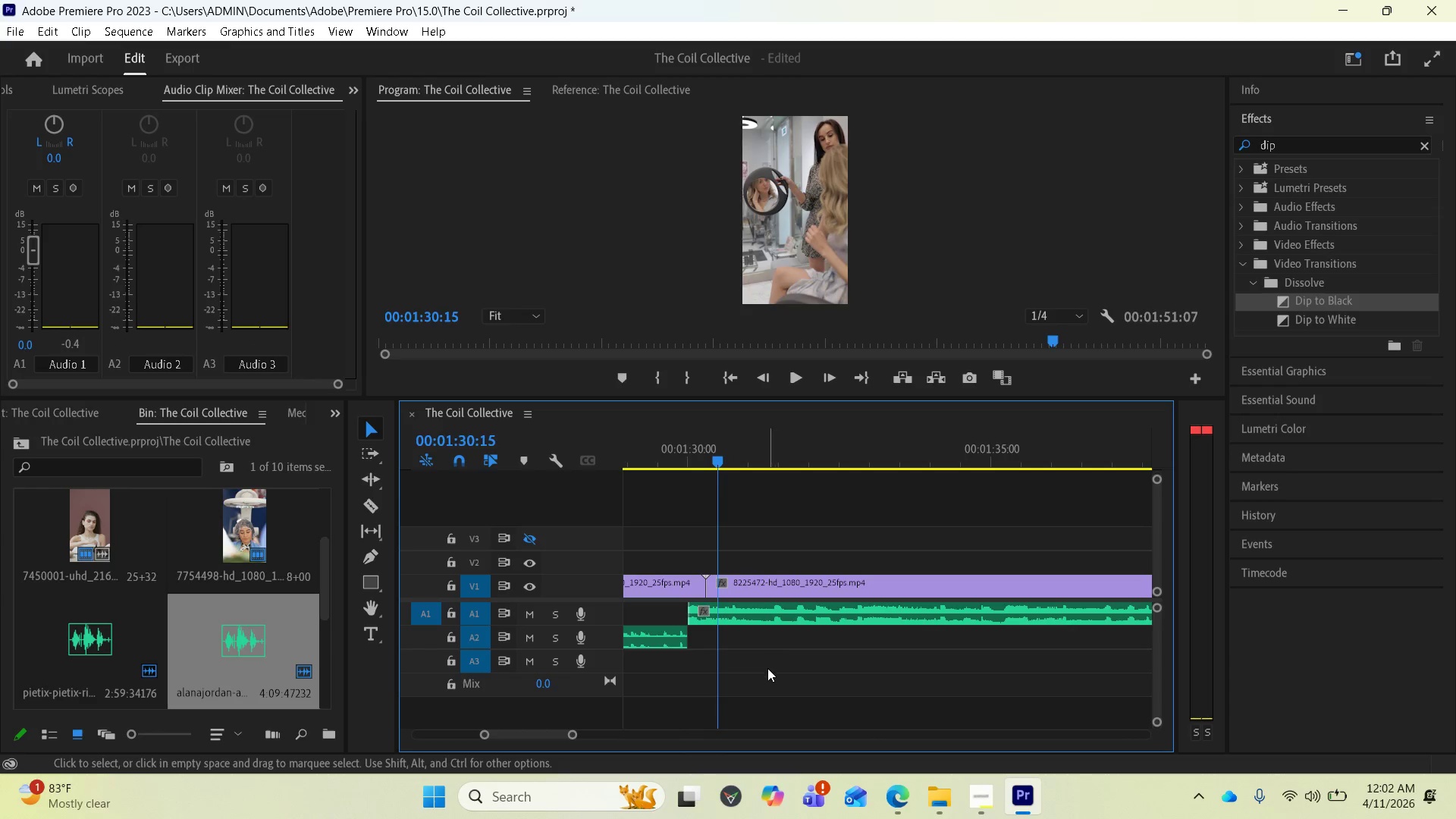 
key(Space)
 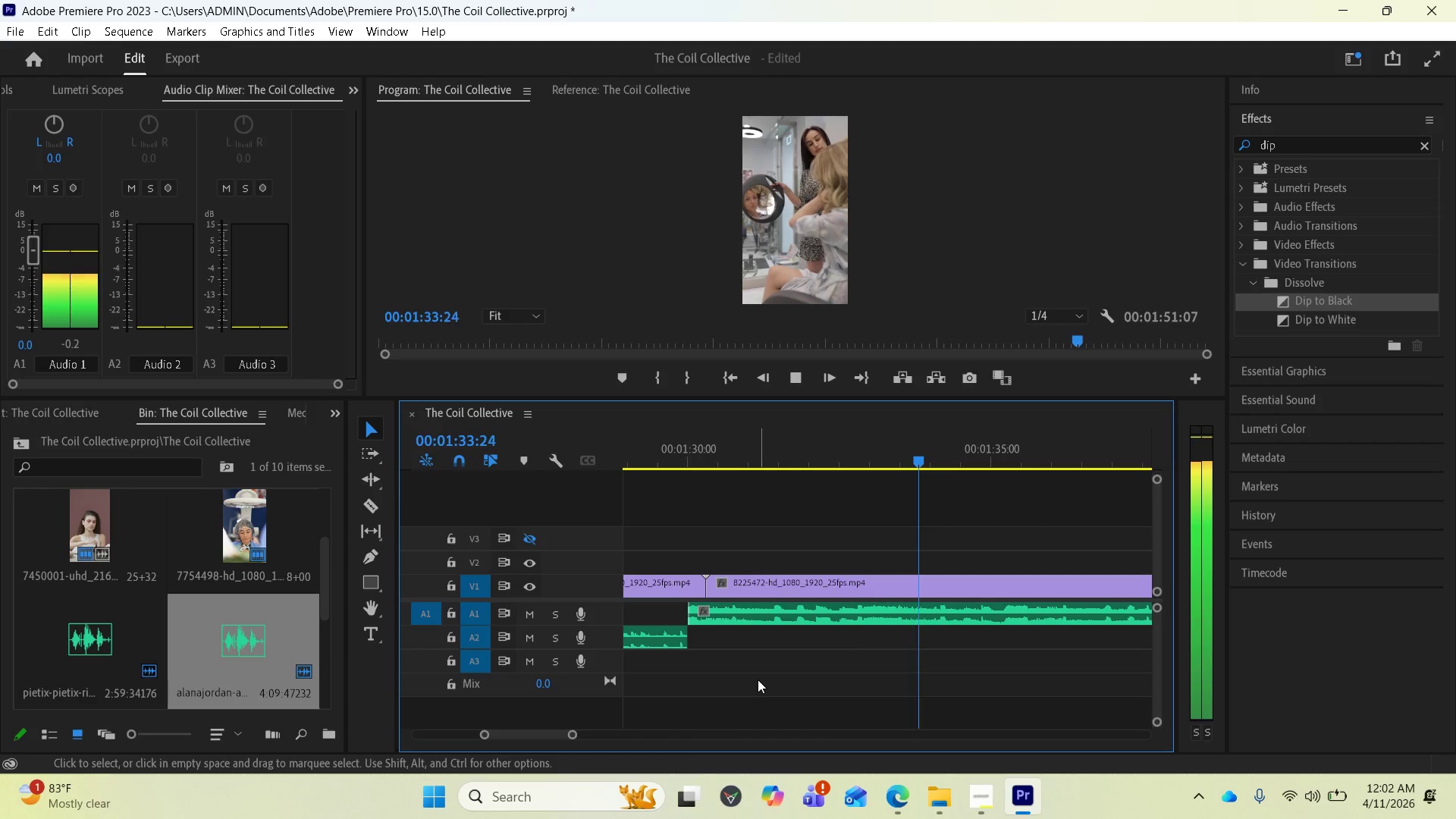 
key(Space)
 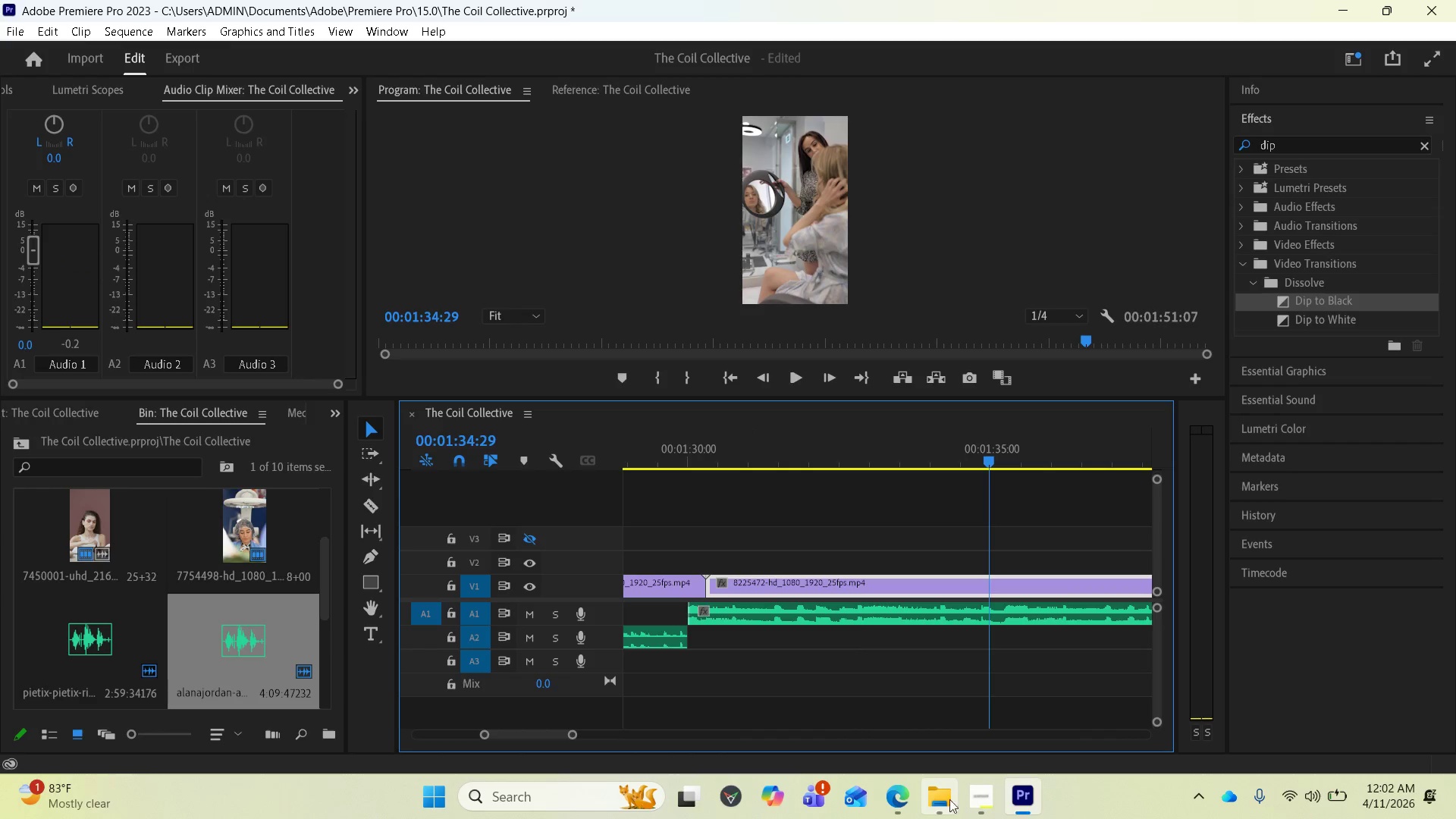 
left_click([987, 792])